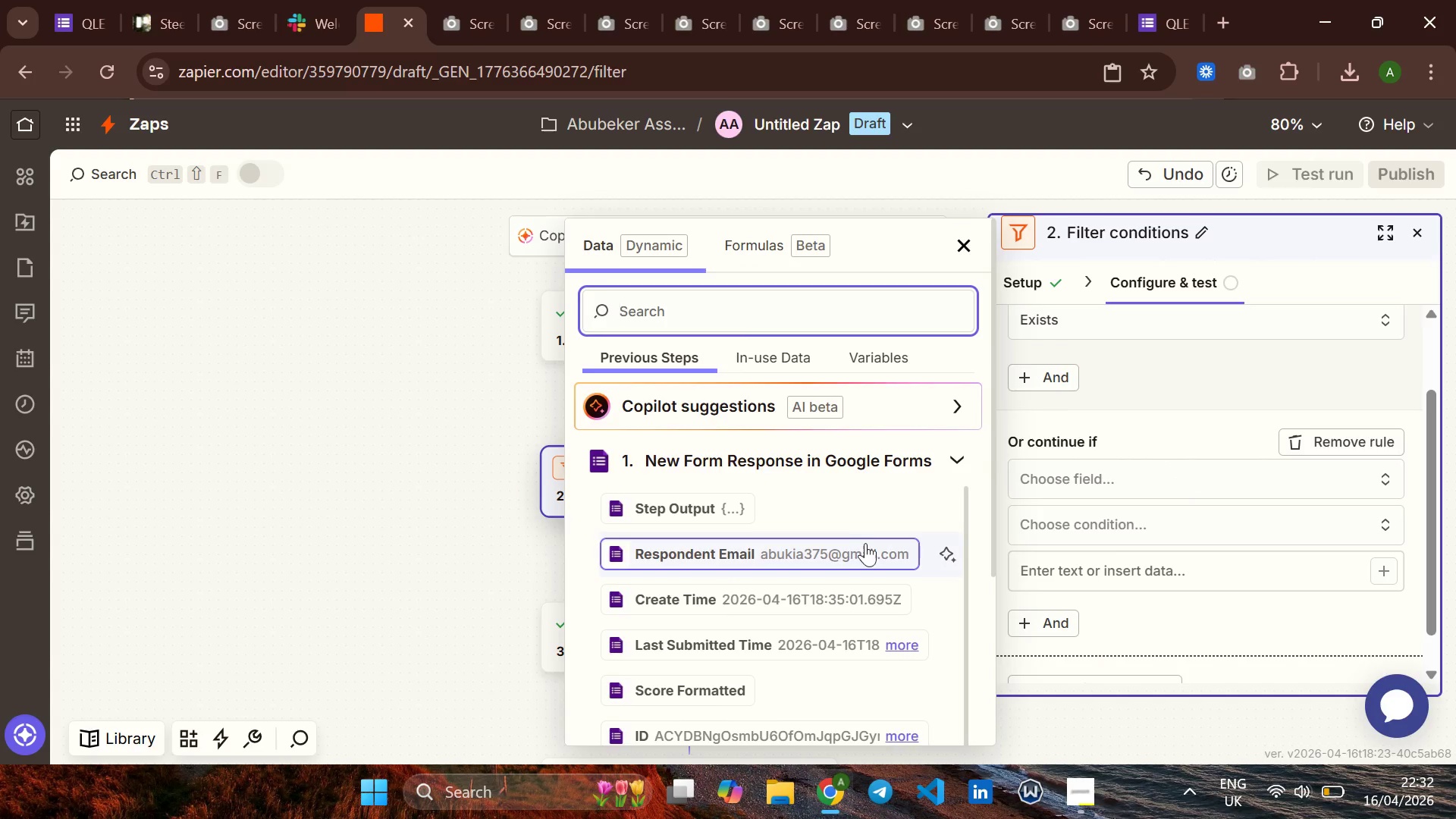 
wait(7.95)
 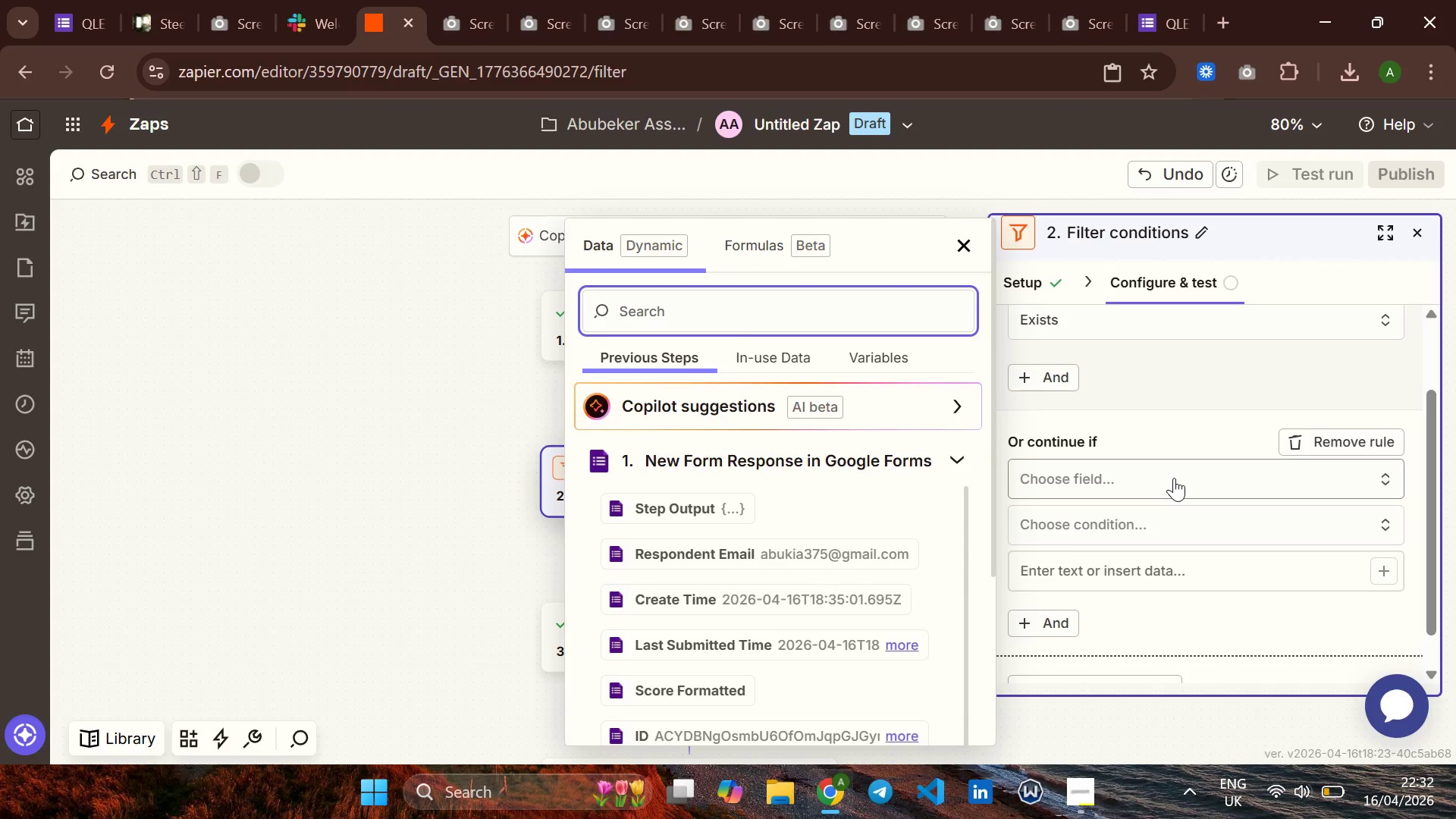 
left_click([1094, 526])
 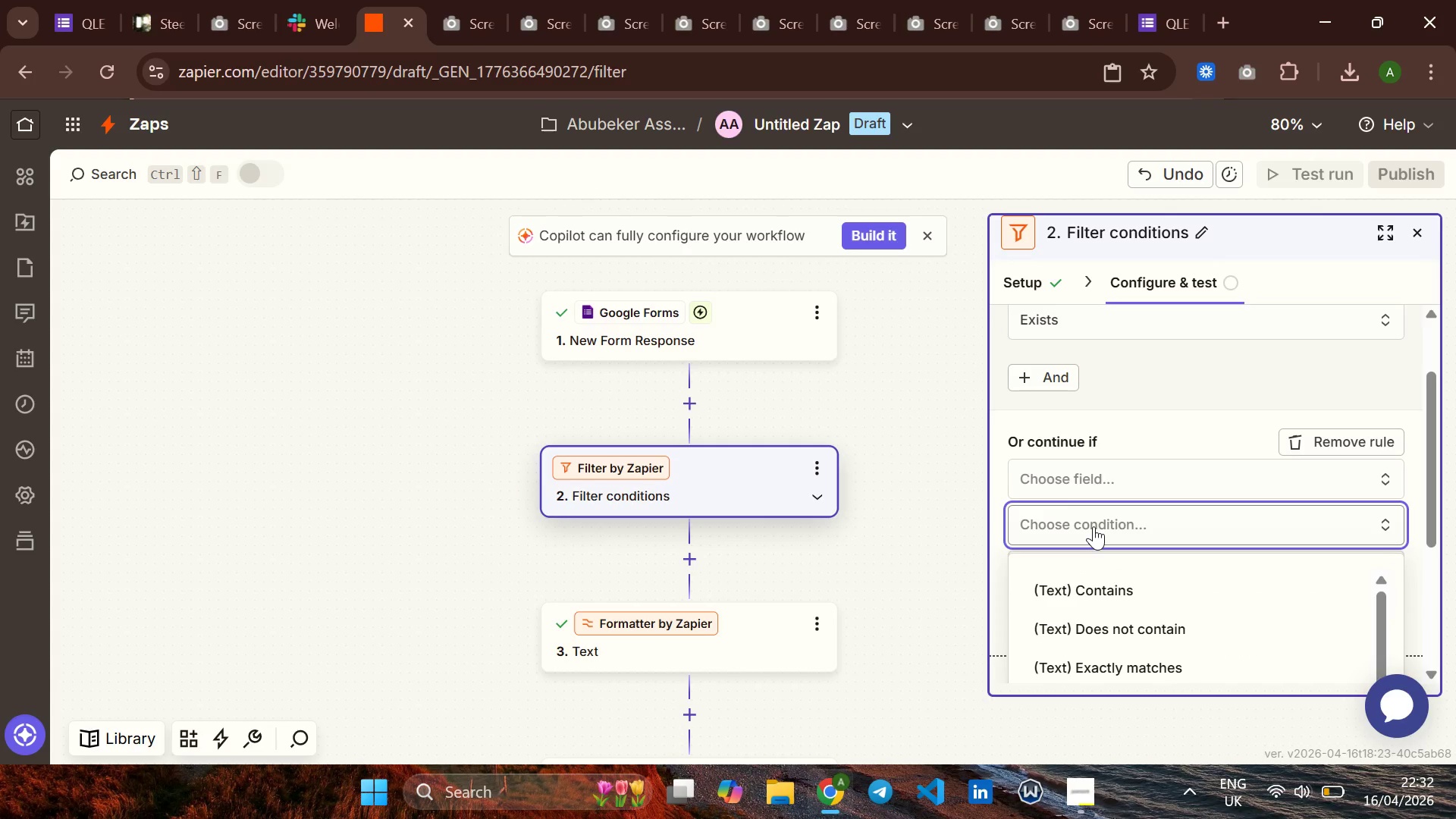 
left_click([1094, 526])
 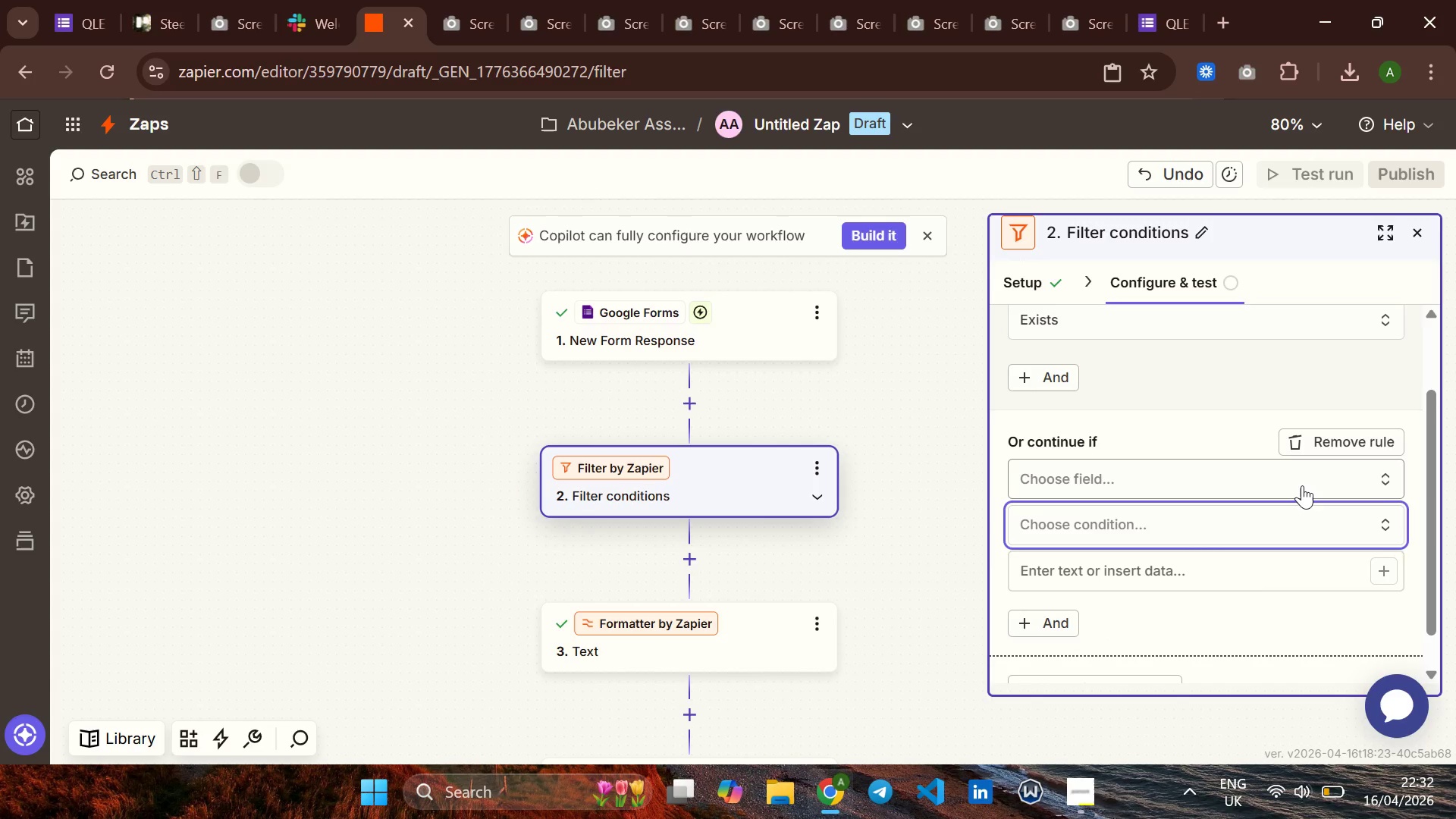 
left_click([1316, 478])
 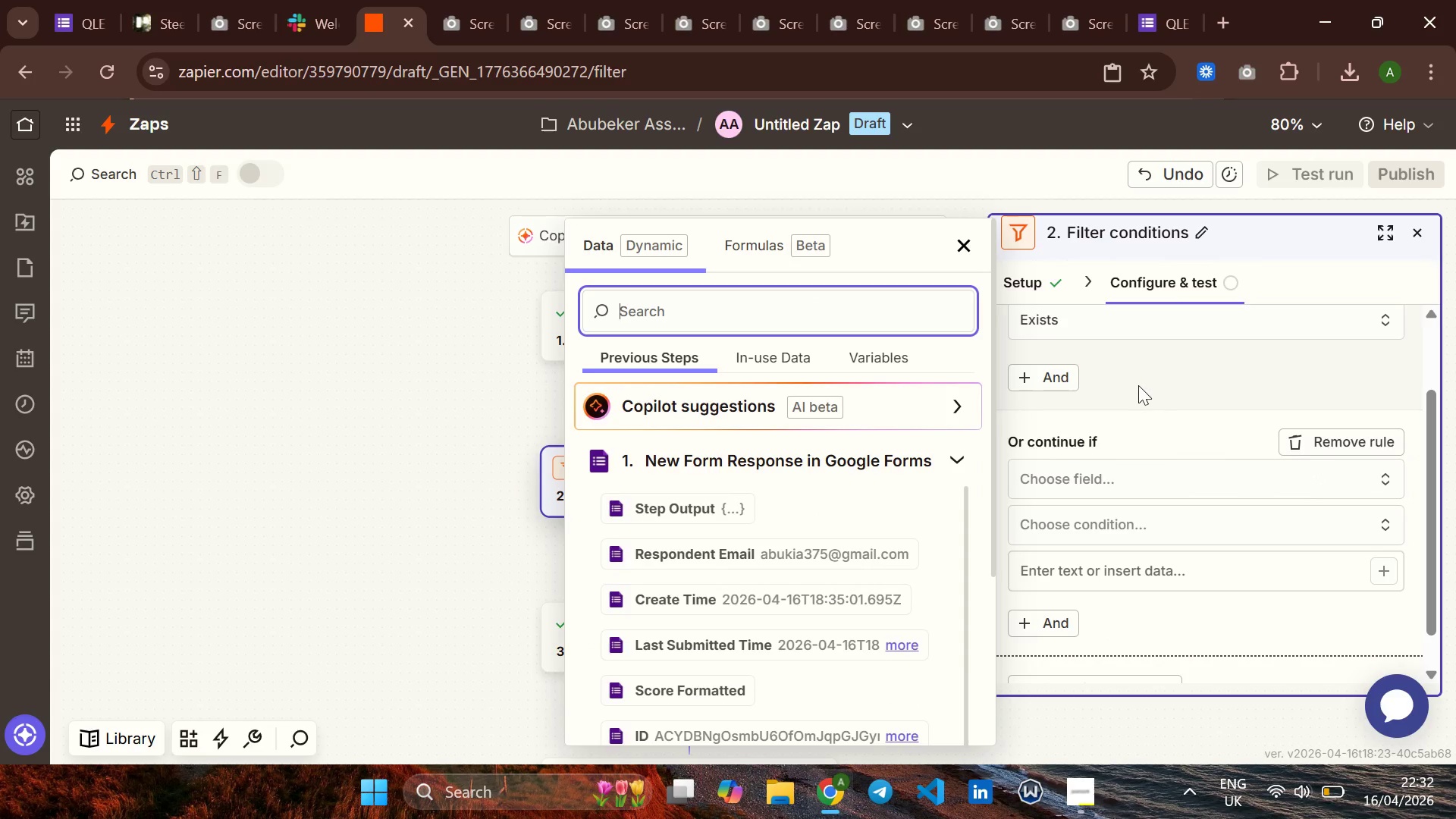 
left_click([1138, 385])
 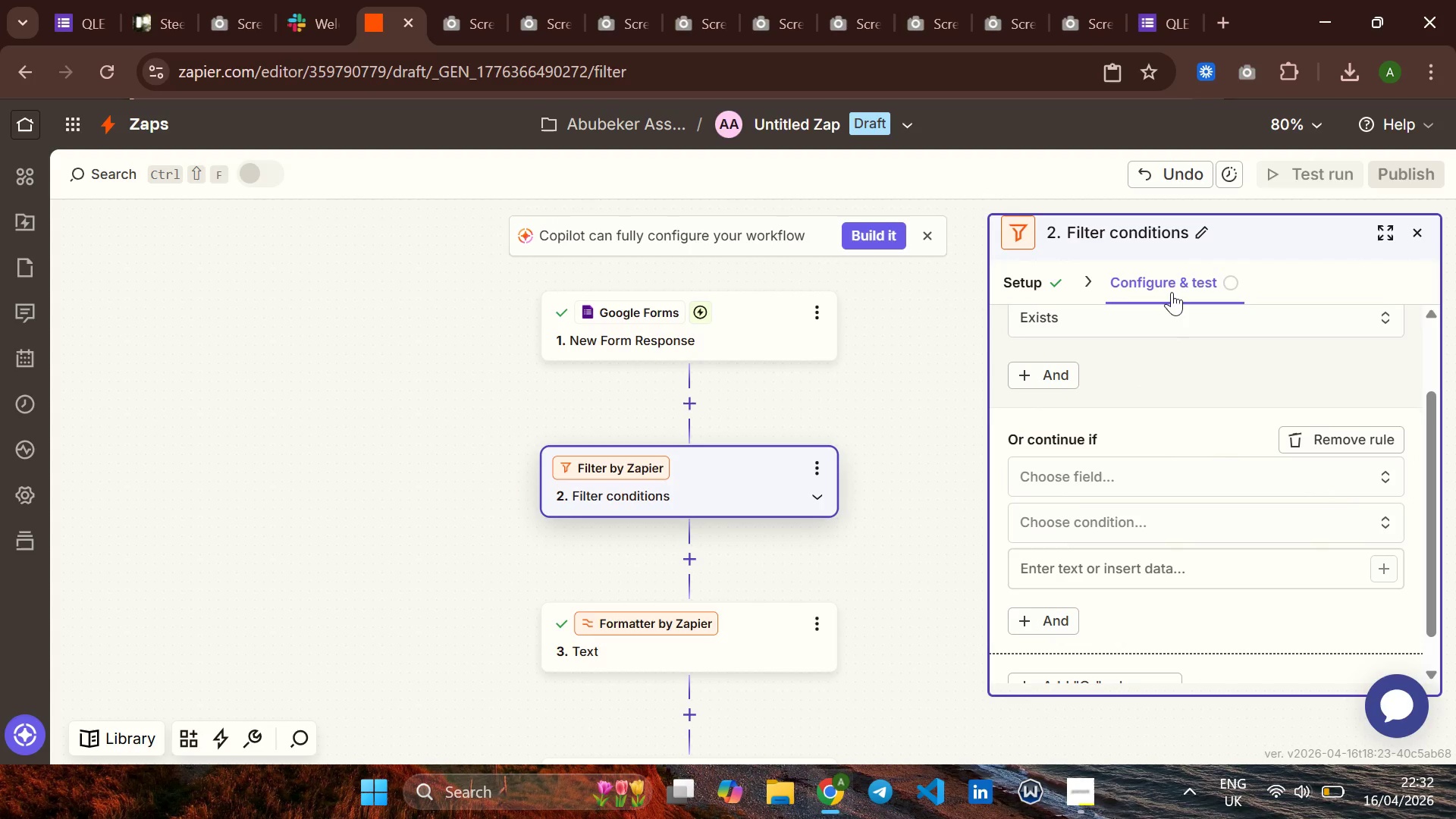 
right_click([1161, 280])
 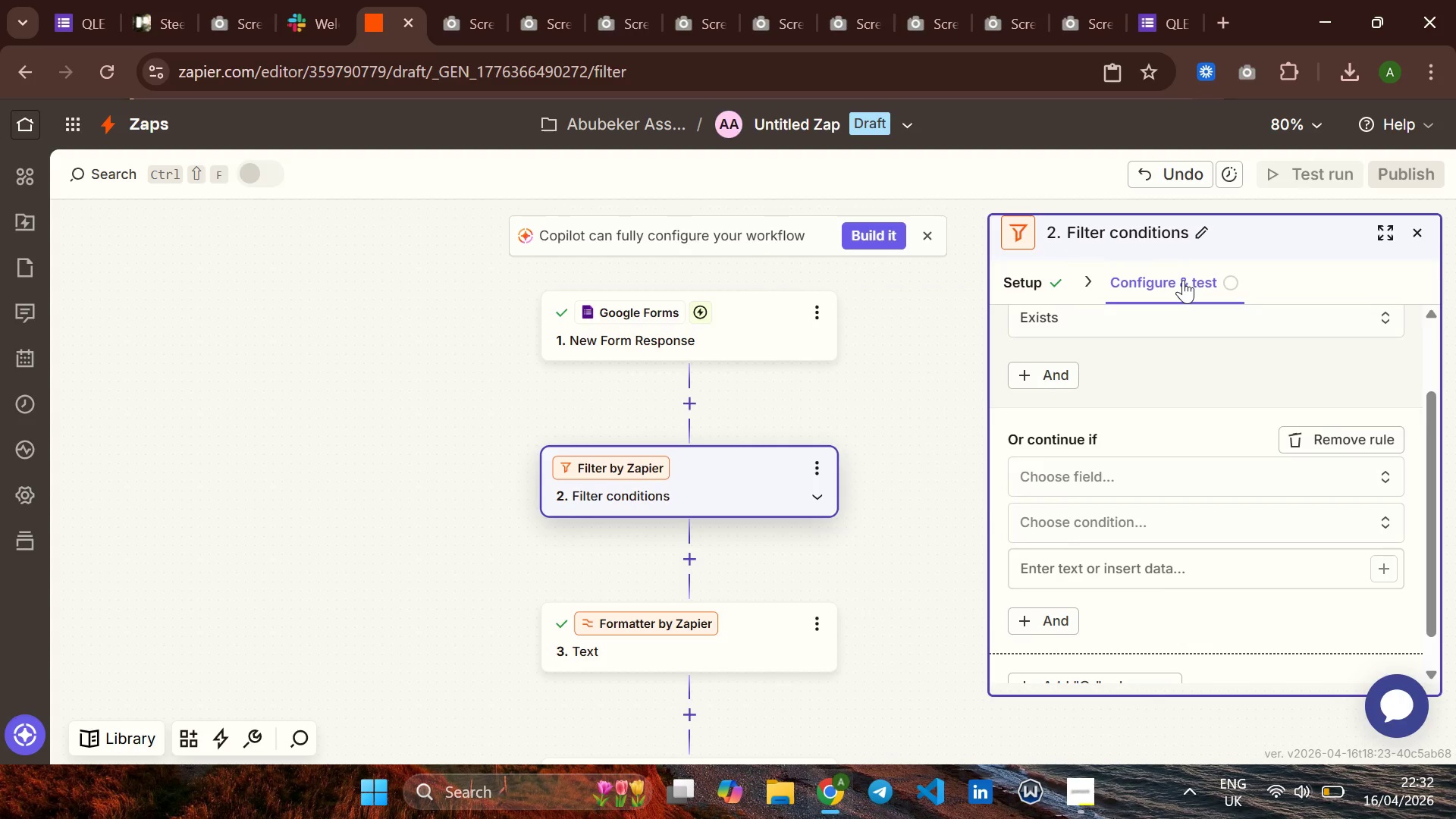 
double_click([1183, 280])
 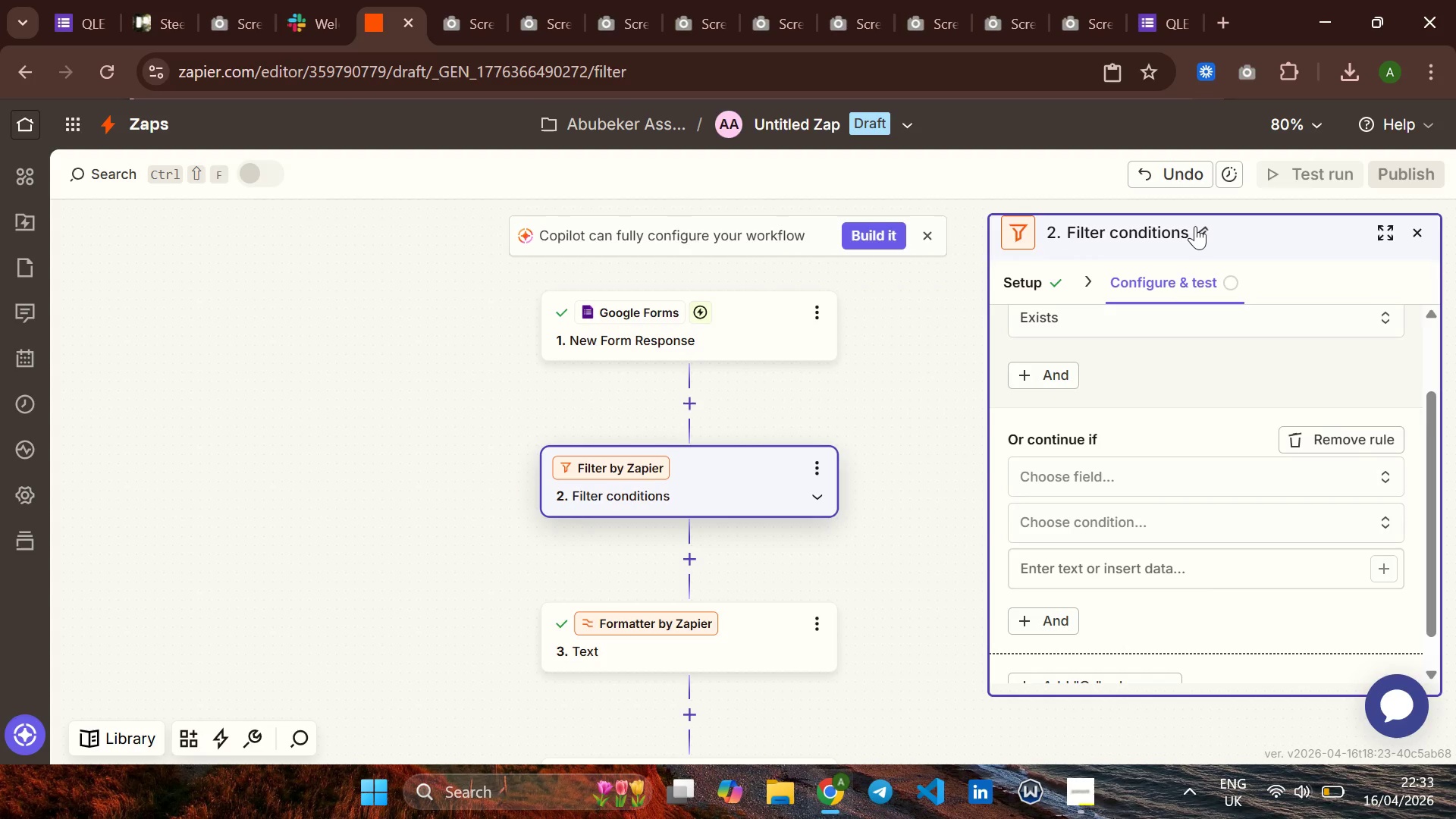 
left_click([1195, 227])
 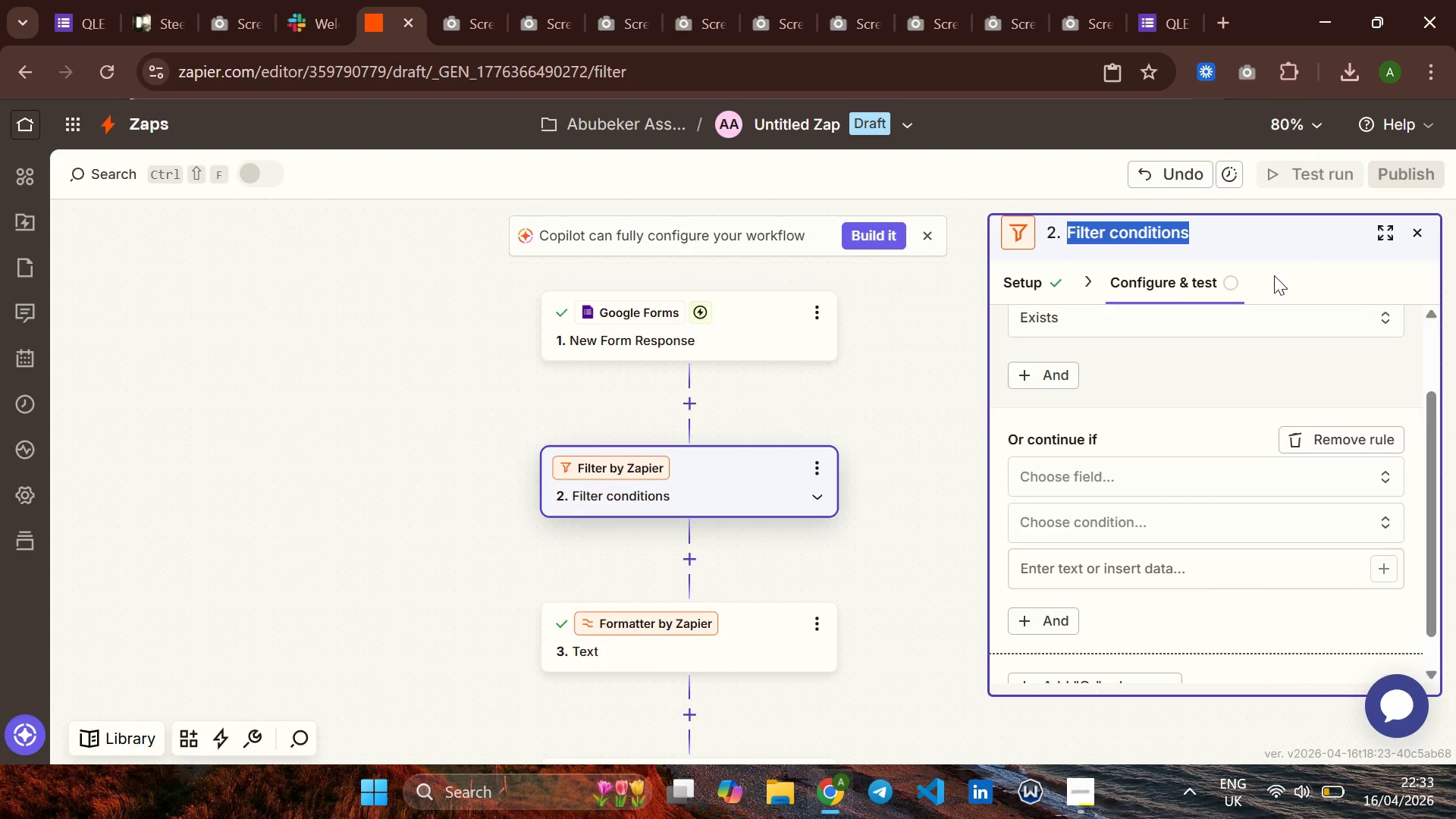 
left_click([1277, 275])
 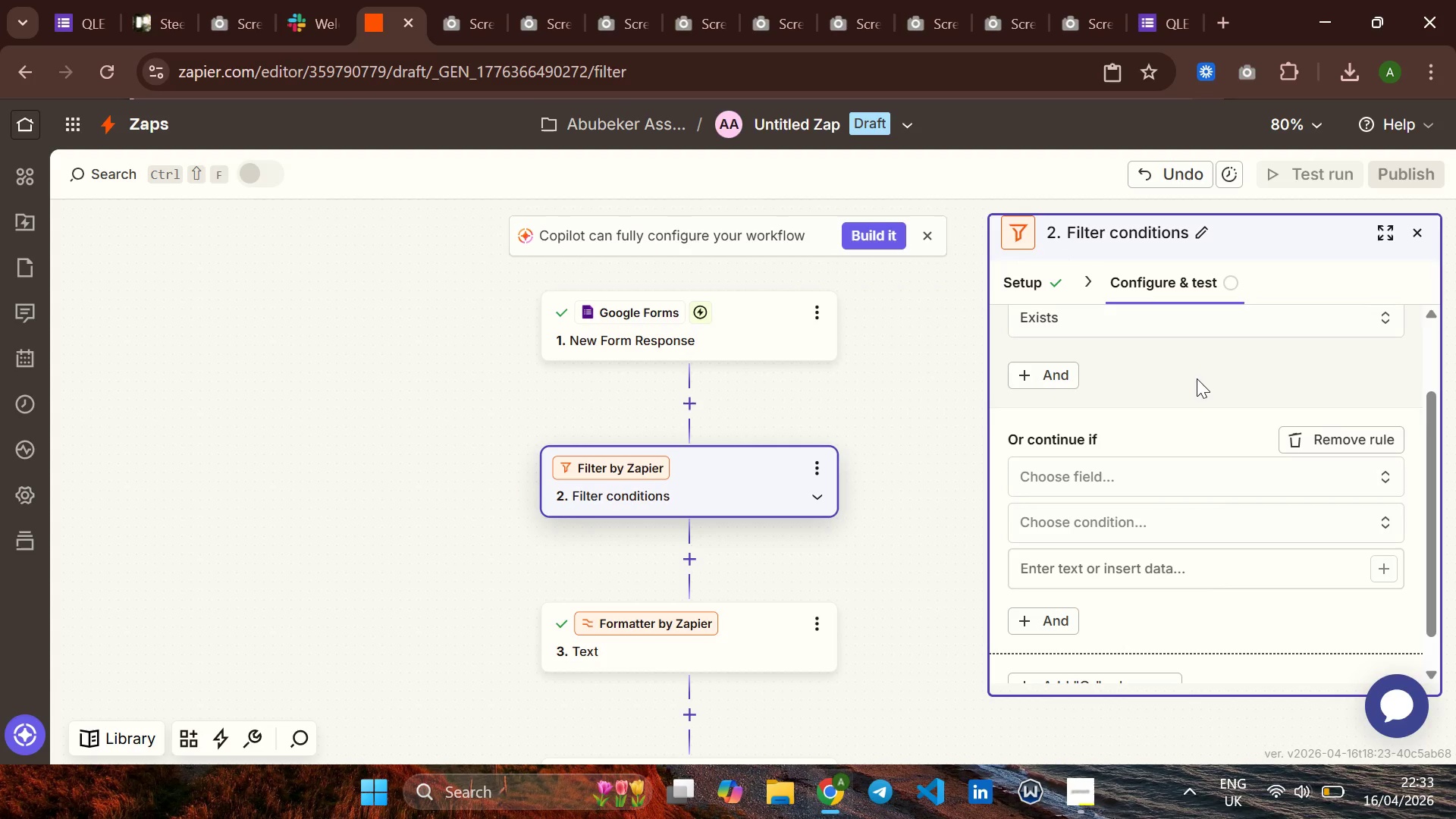 
left_click([1197, 378])
 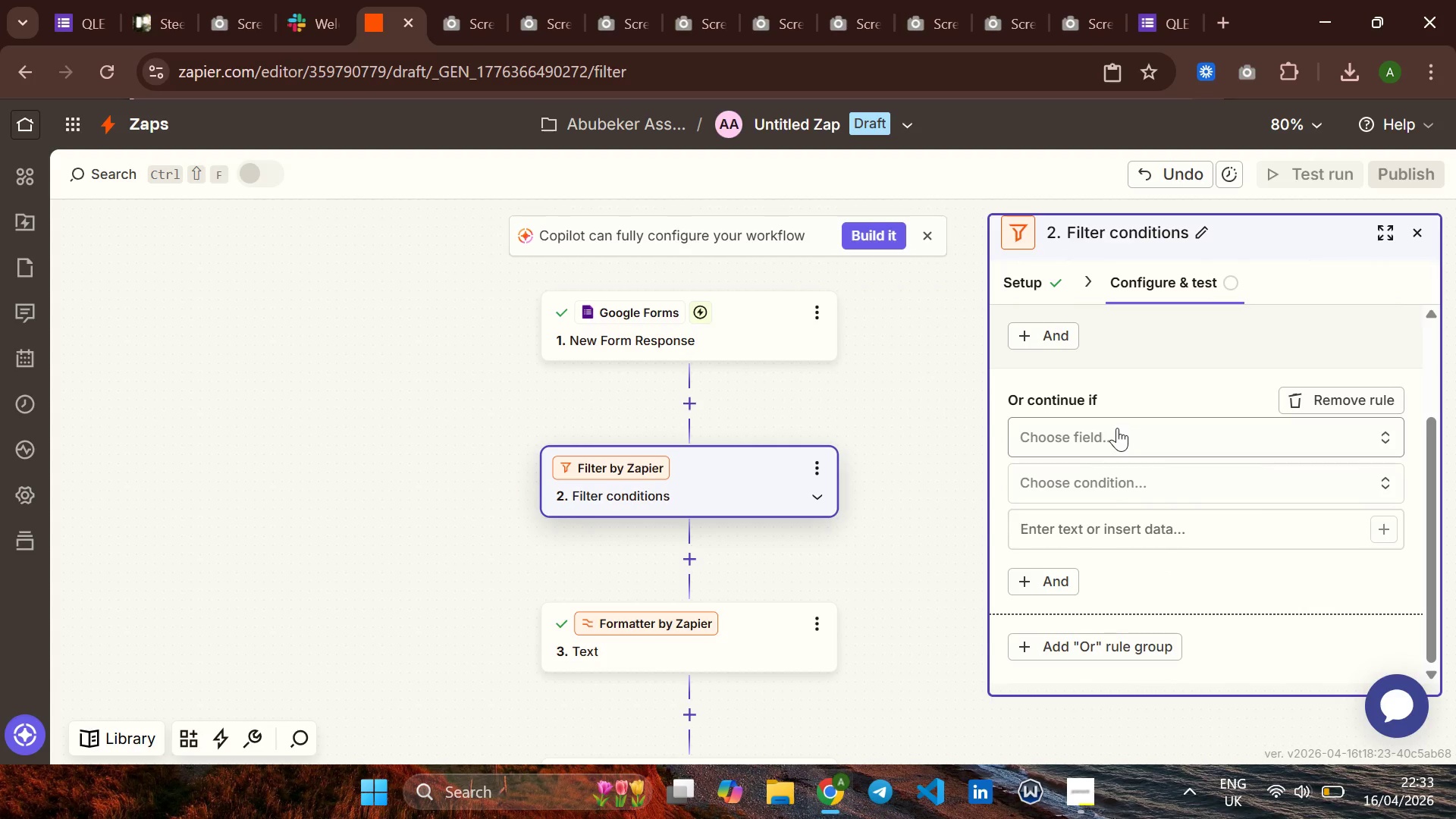 
left_click([1137, 425])
 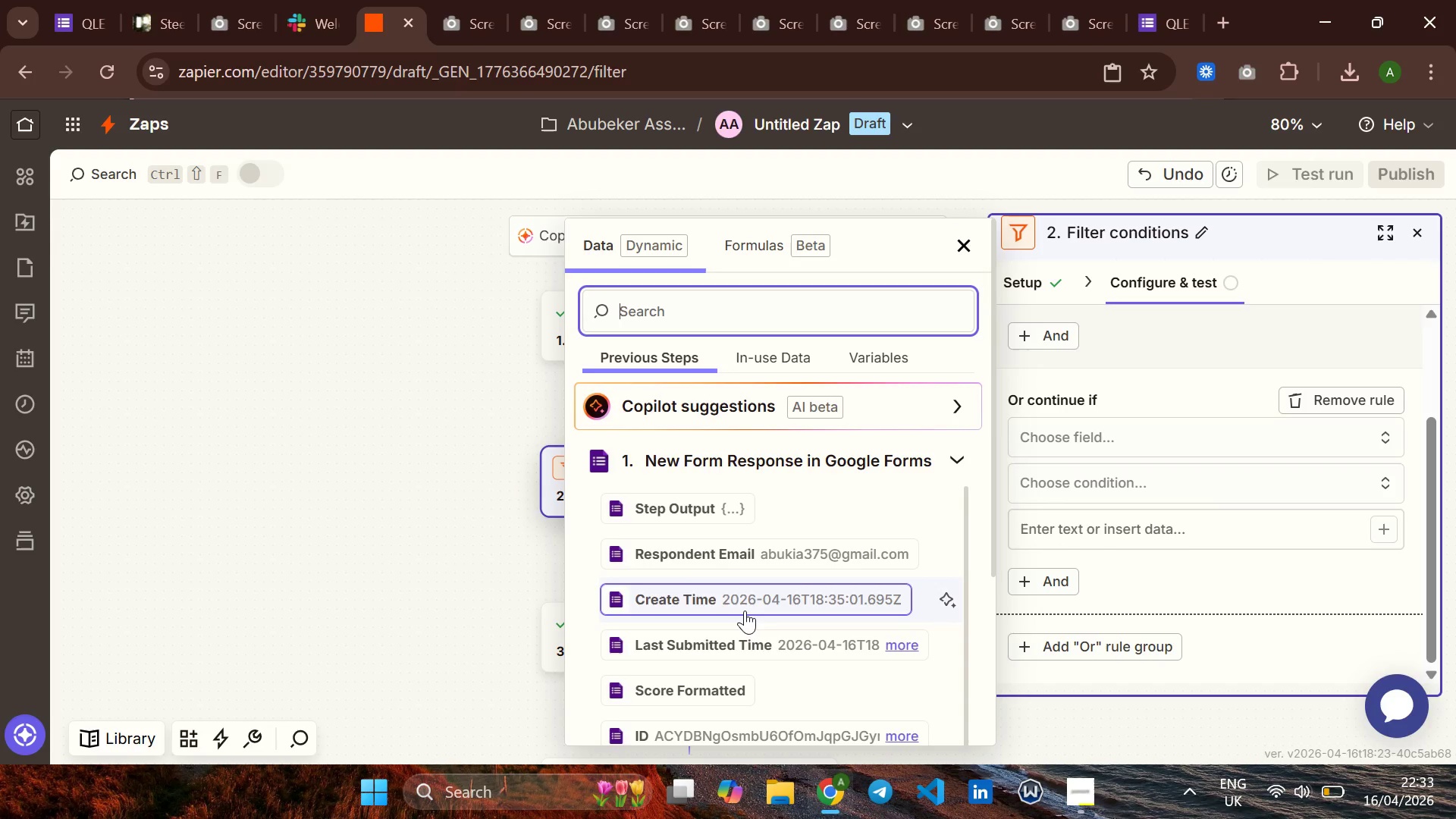 
wait(13.91)
 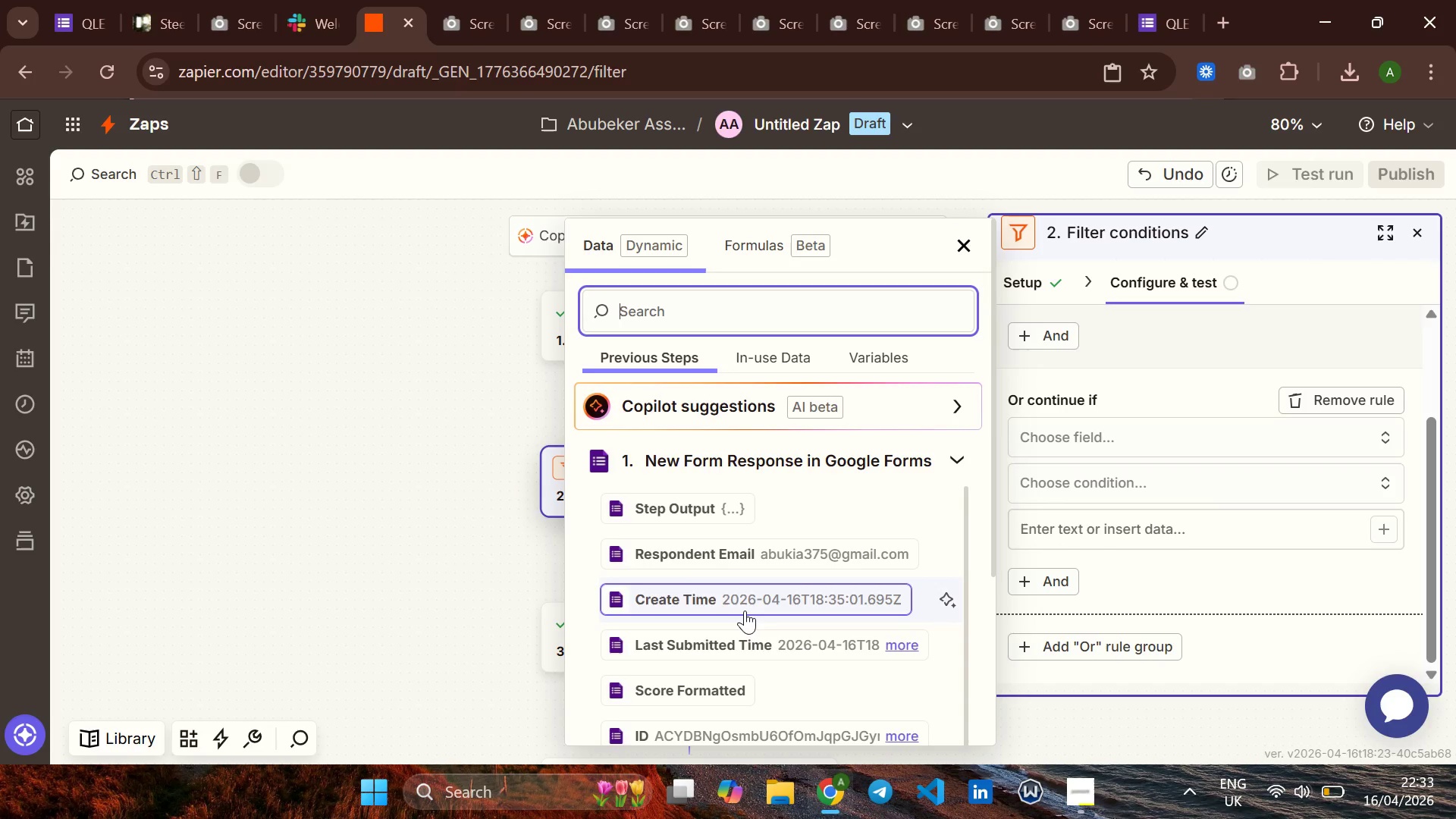 
left_click([1175, 585])
 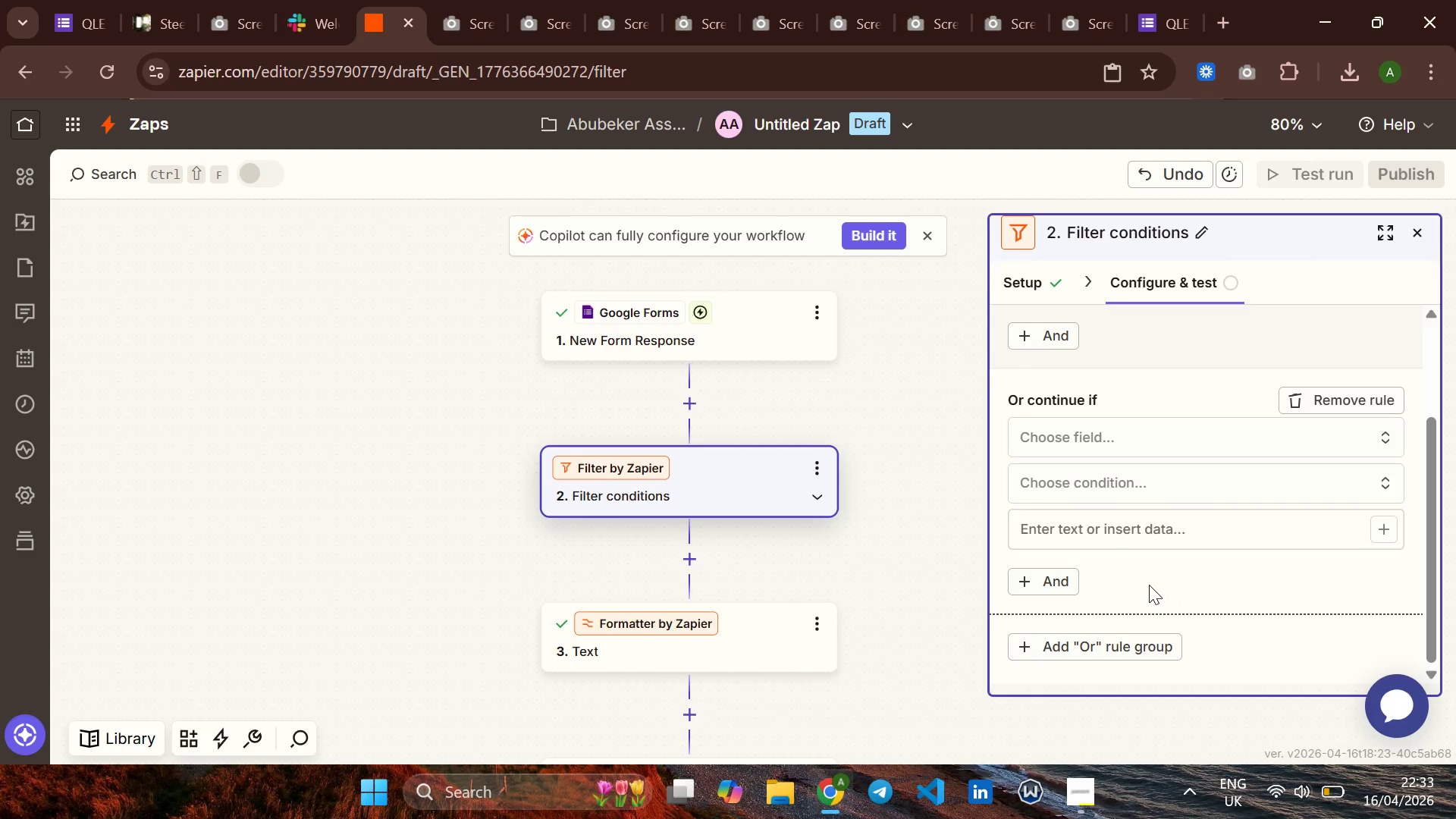 
left_click([1156, 579])
 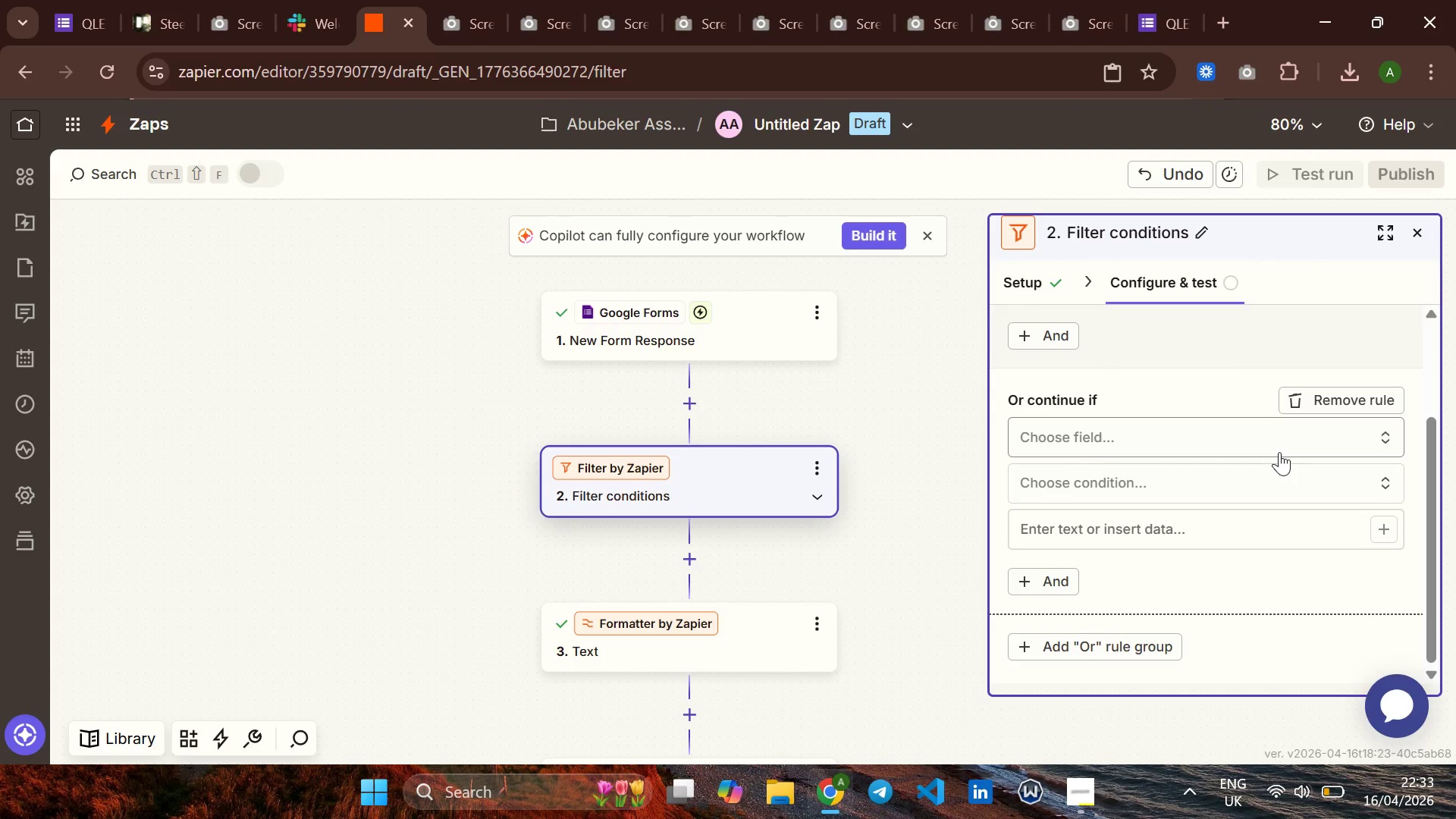 
wait(10.36)
 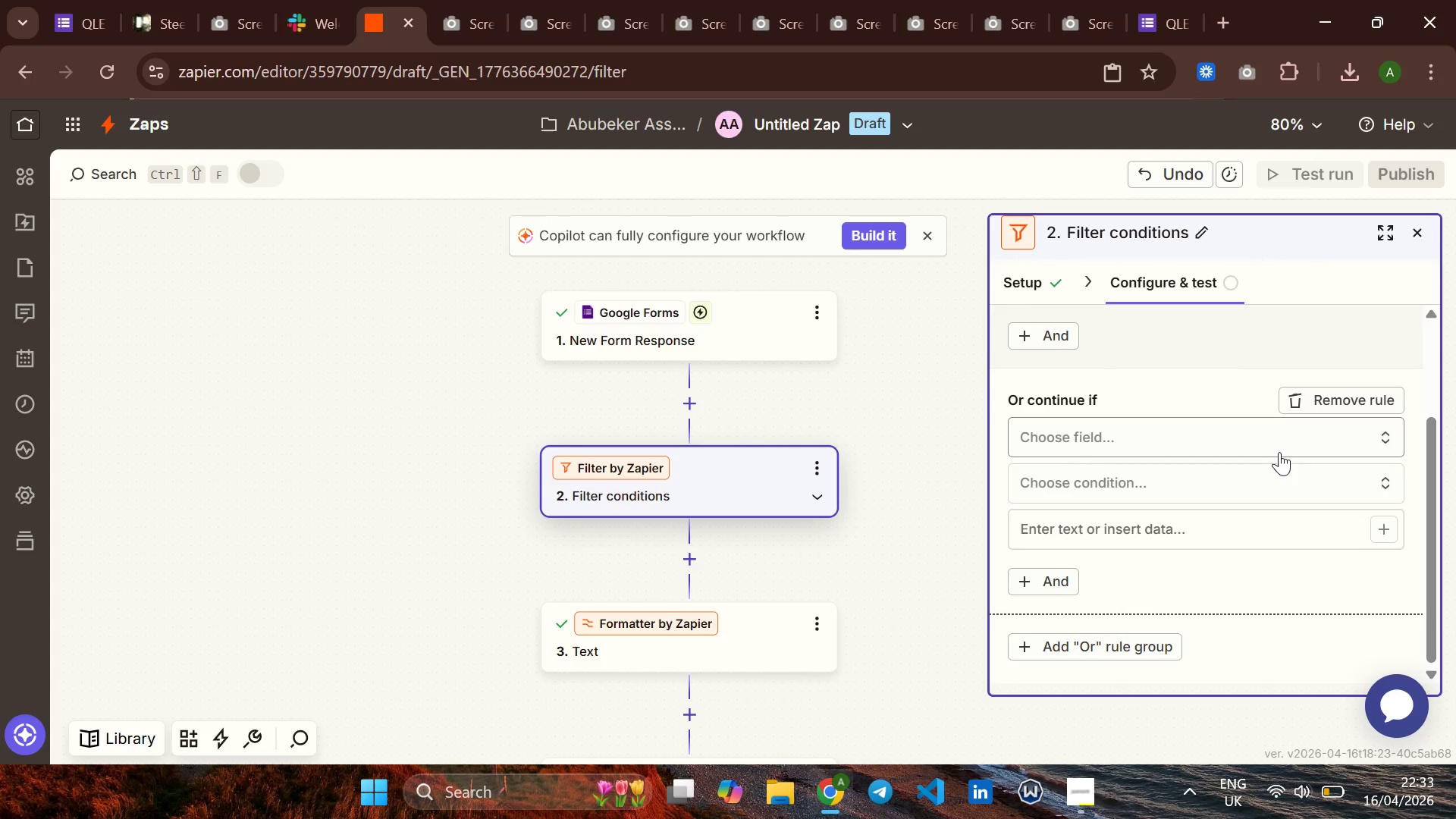 
left_click([1377, 224])
 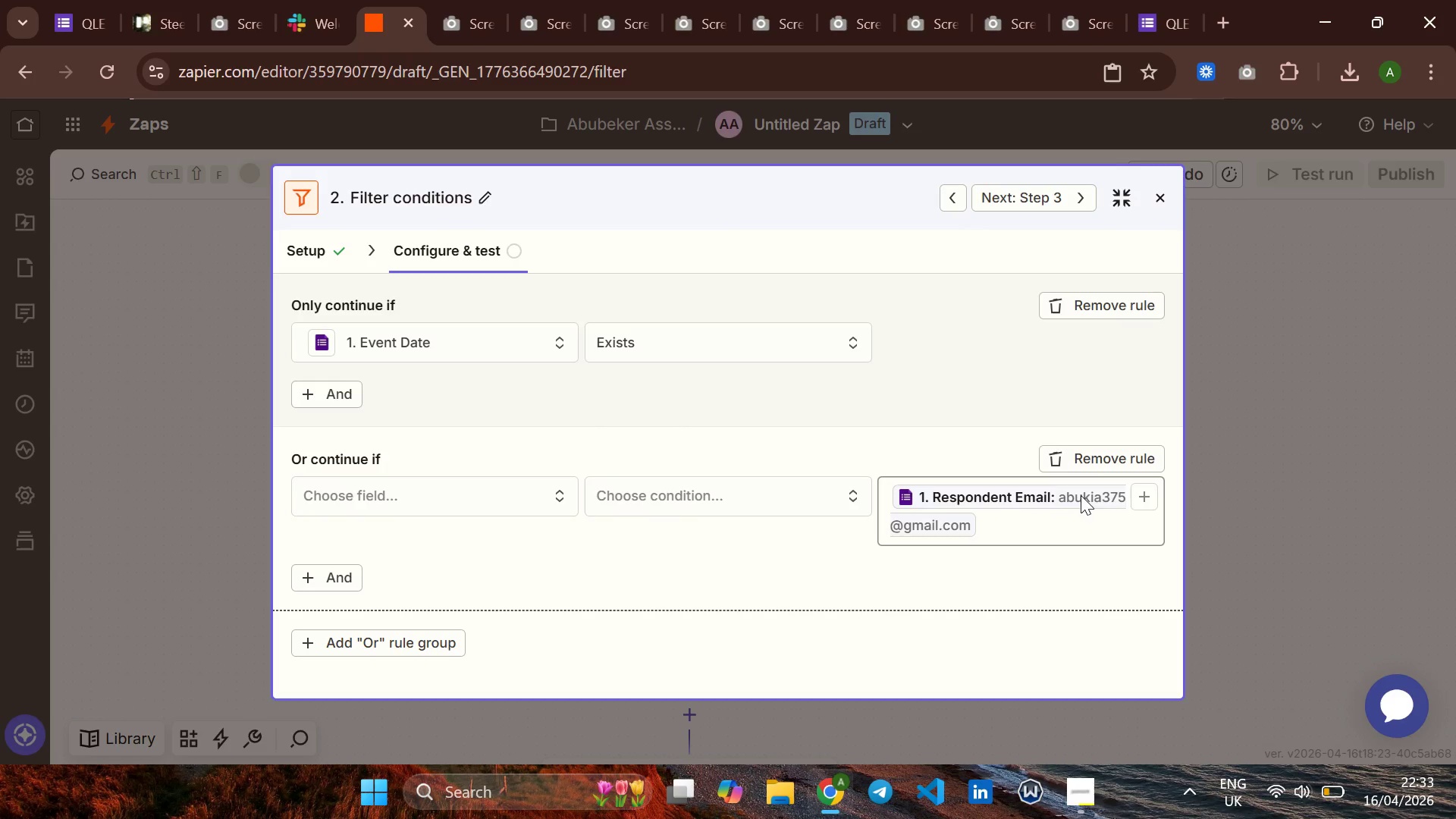 
left_click([1124, 465])
 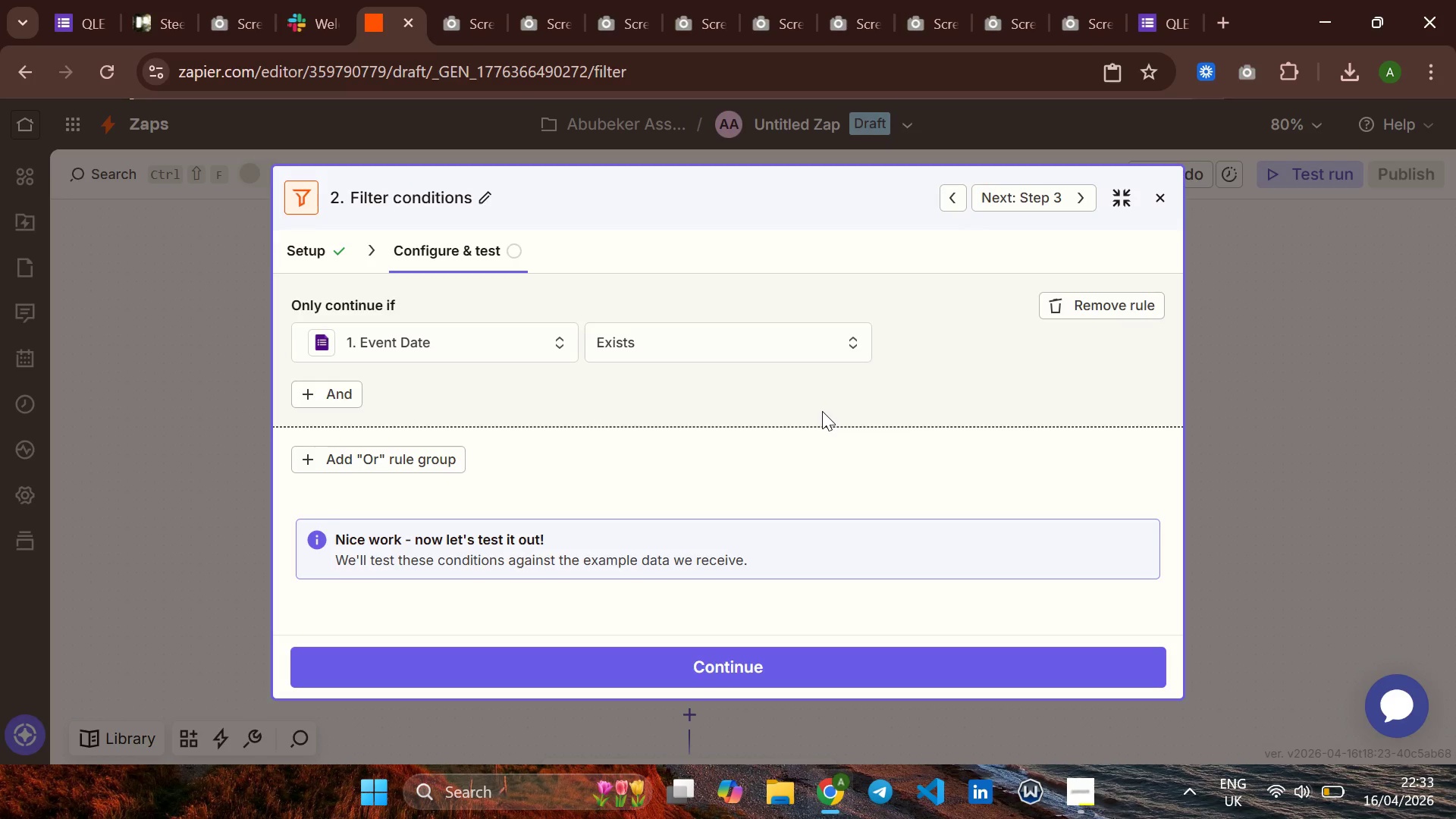 
wait(25.67)
 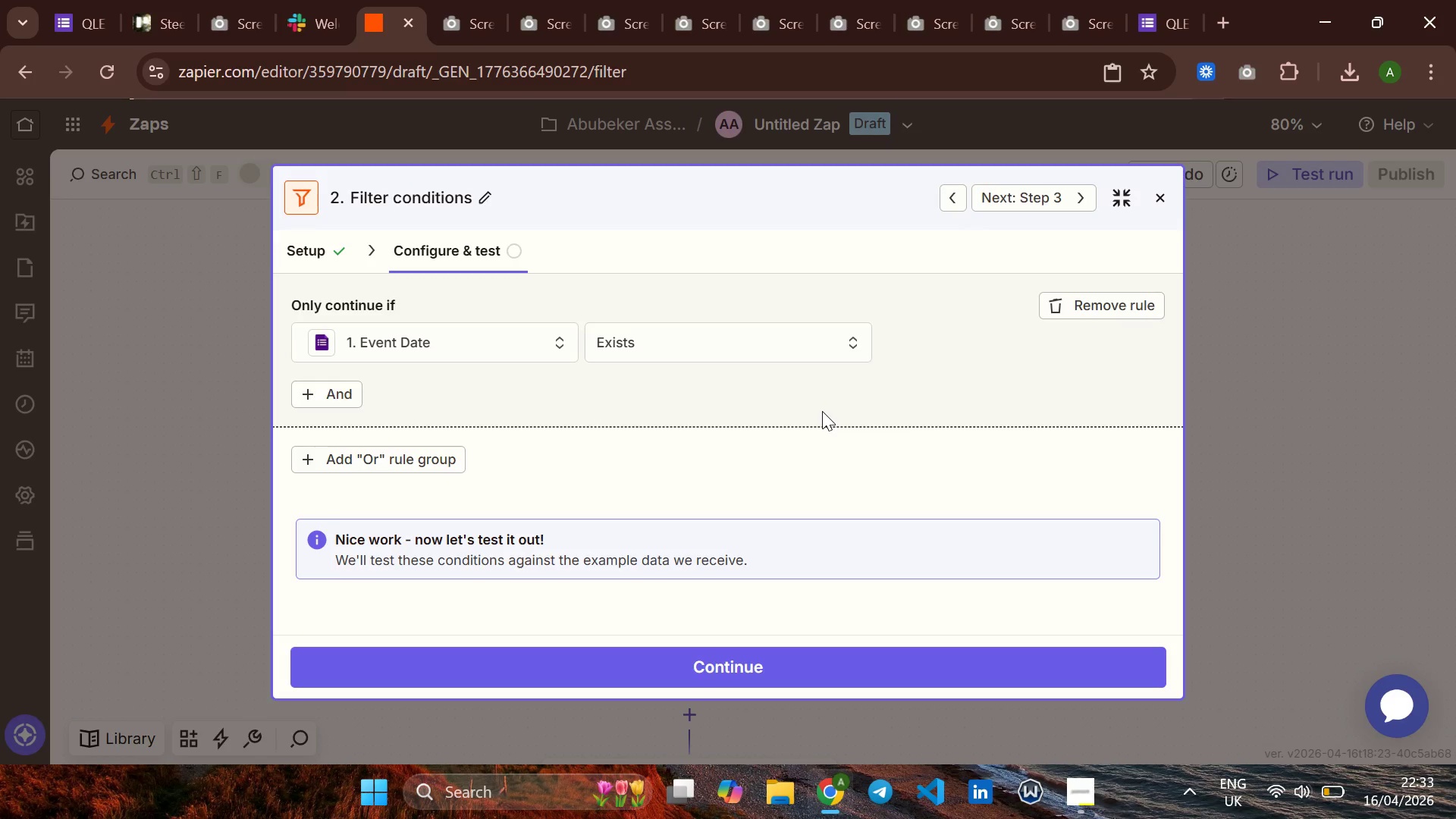 
left_click([334, 453])
 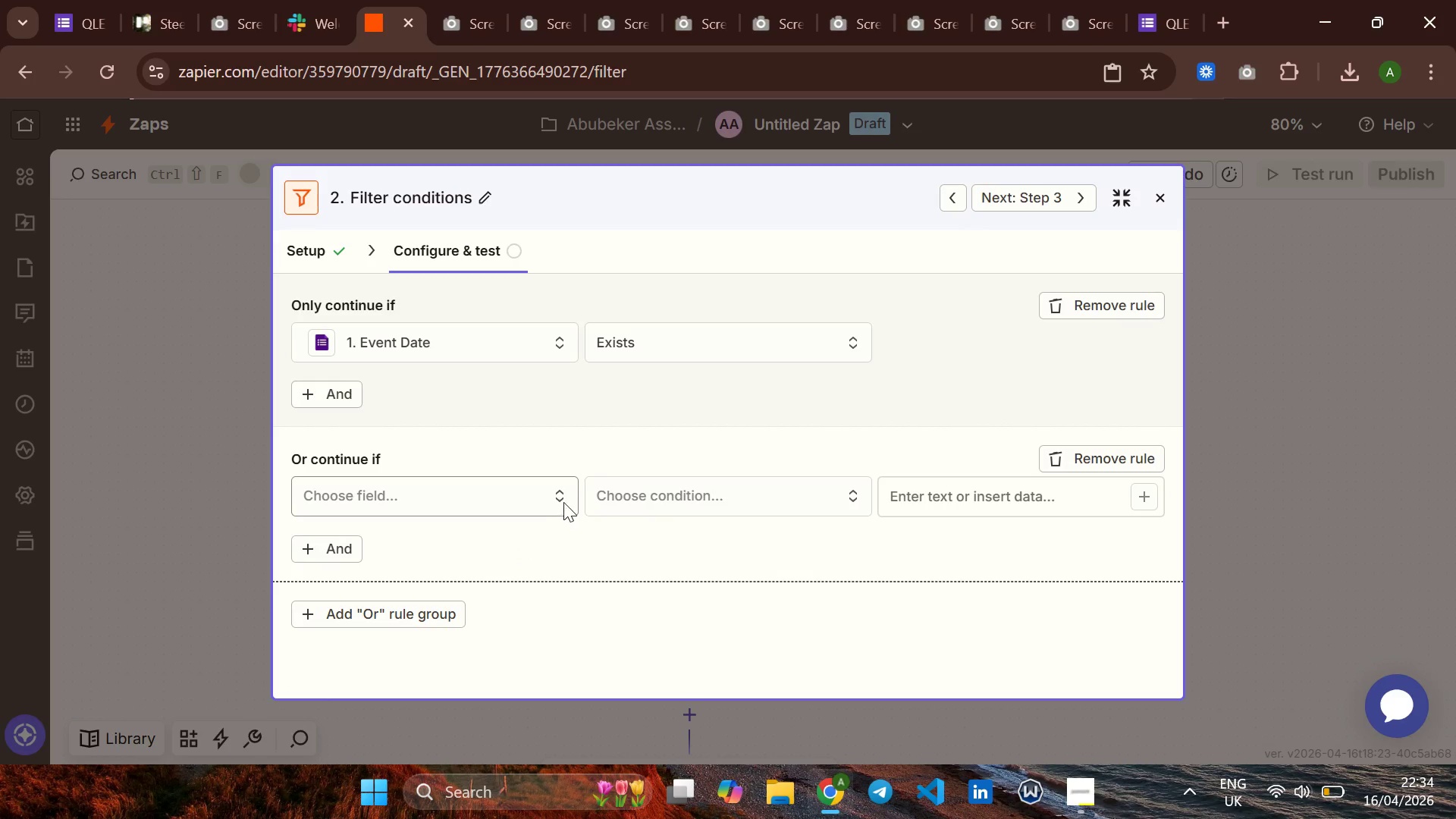 
left_click([541, 494])
 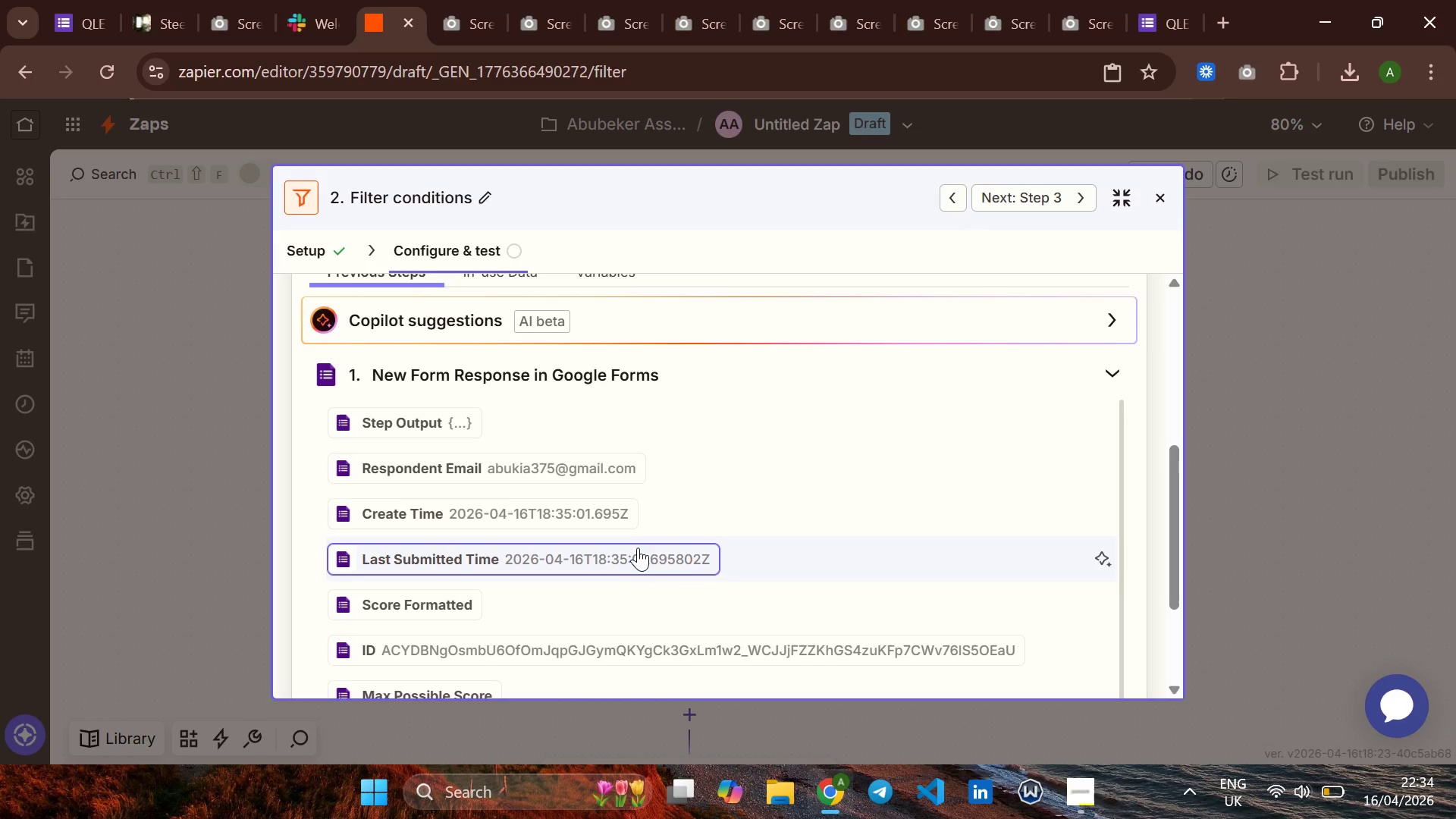 
wait(25.83)
 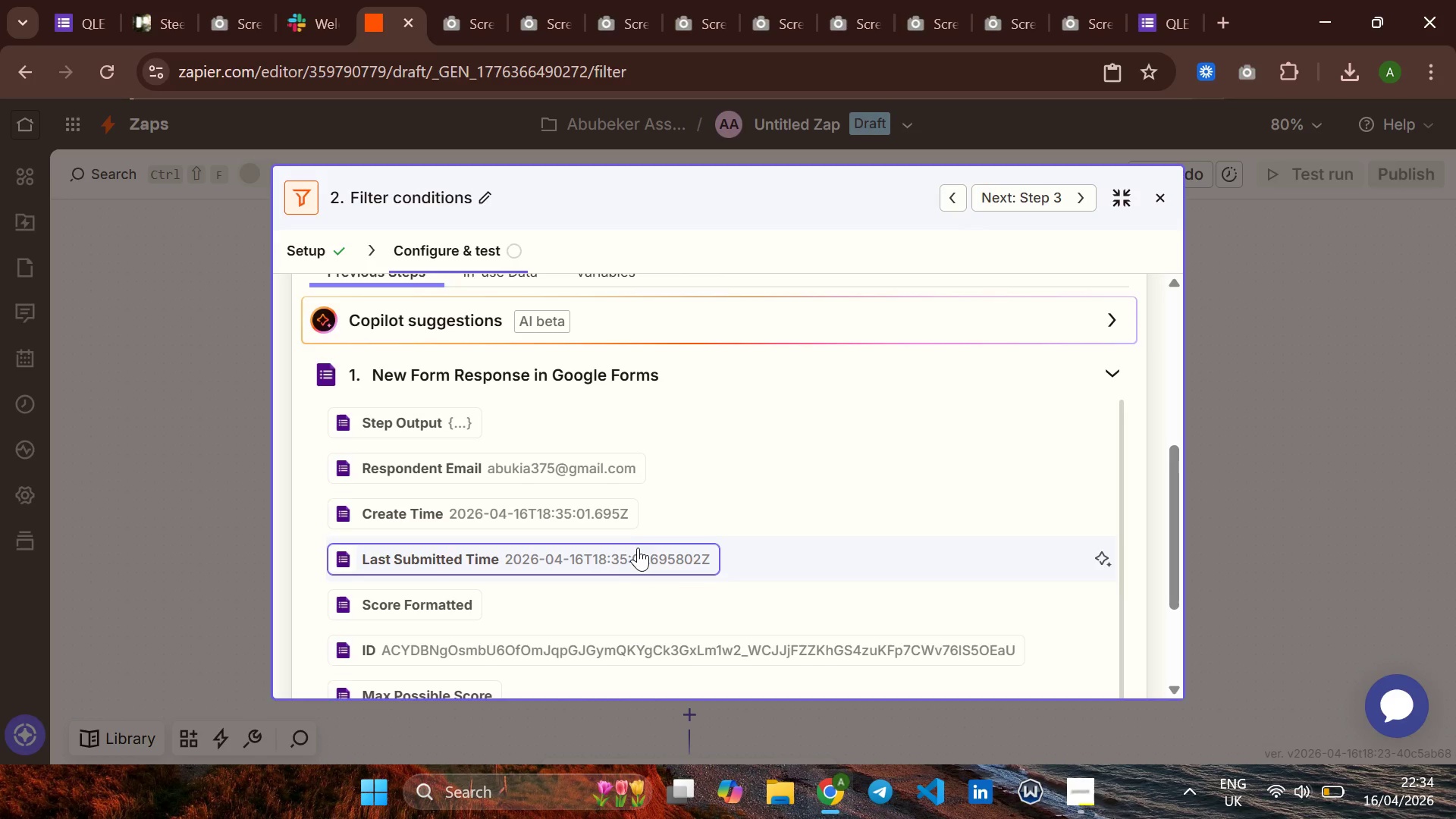 
left_click([486, 422])
 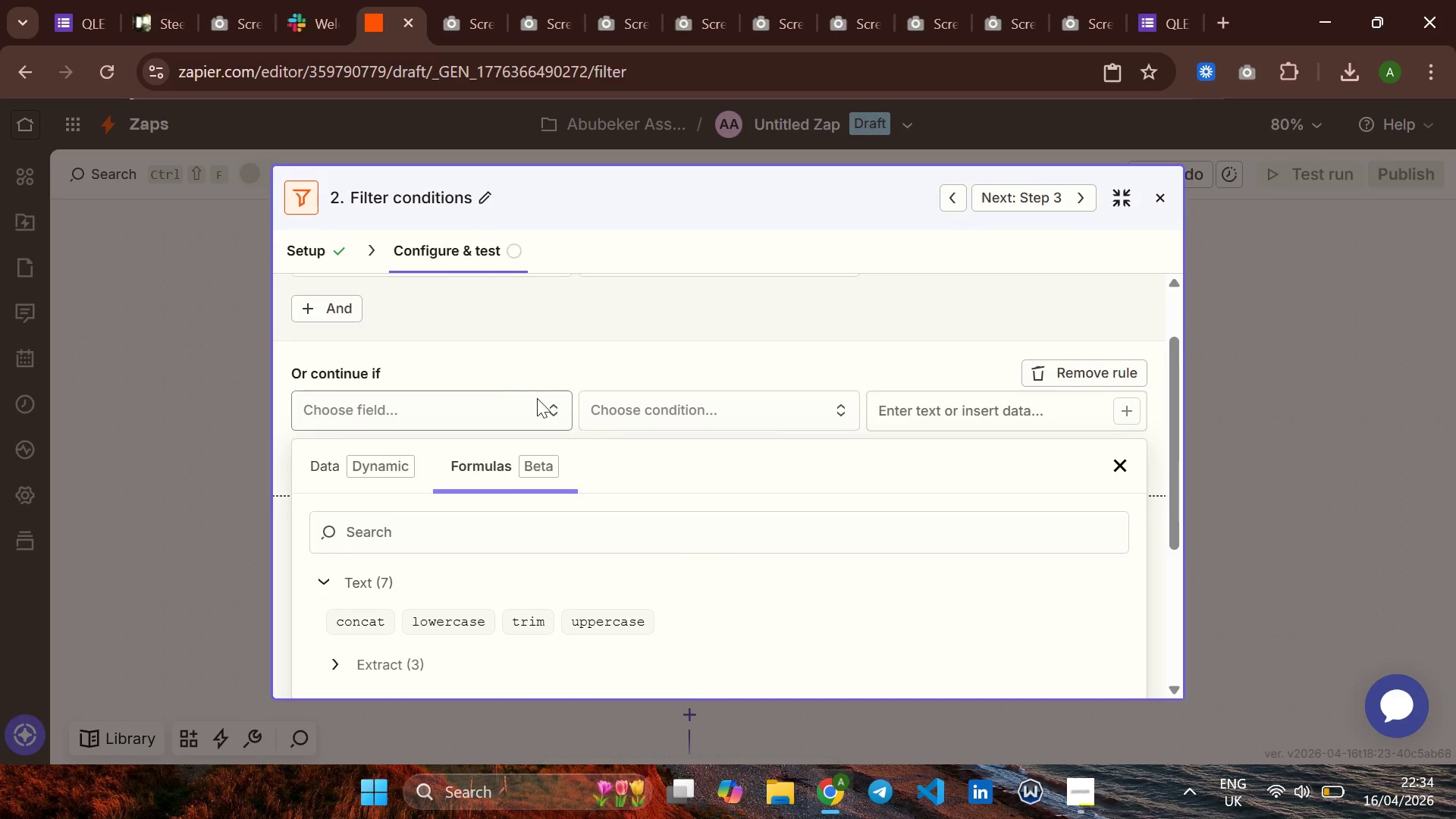 
wait(7.12)
 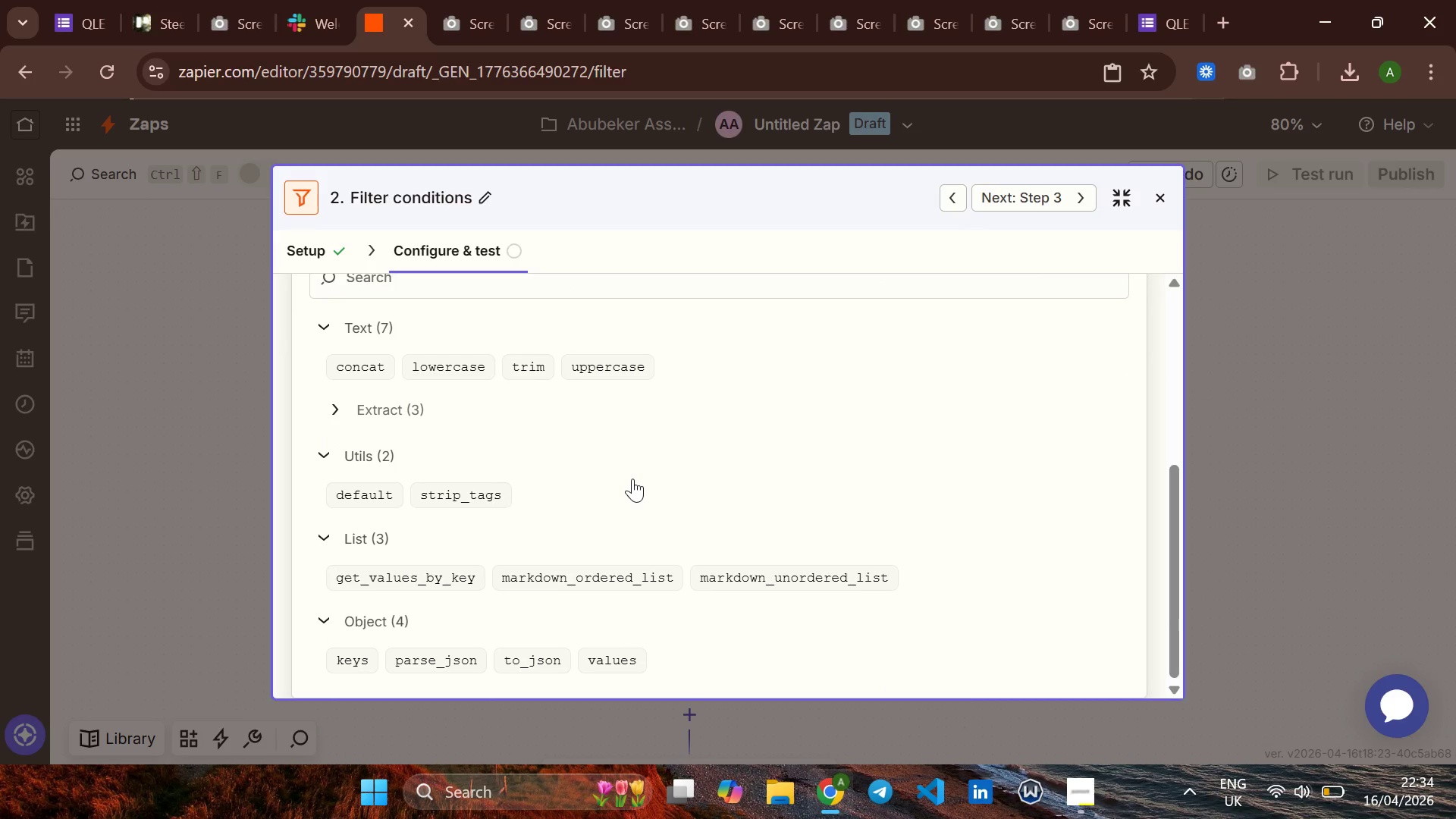 
left_click([324, 459])
 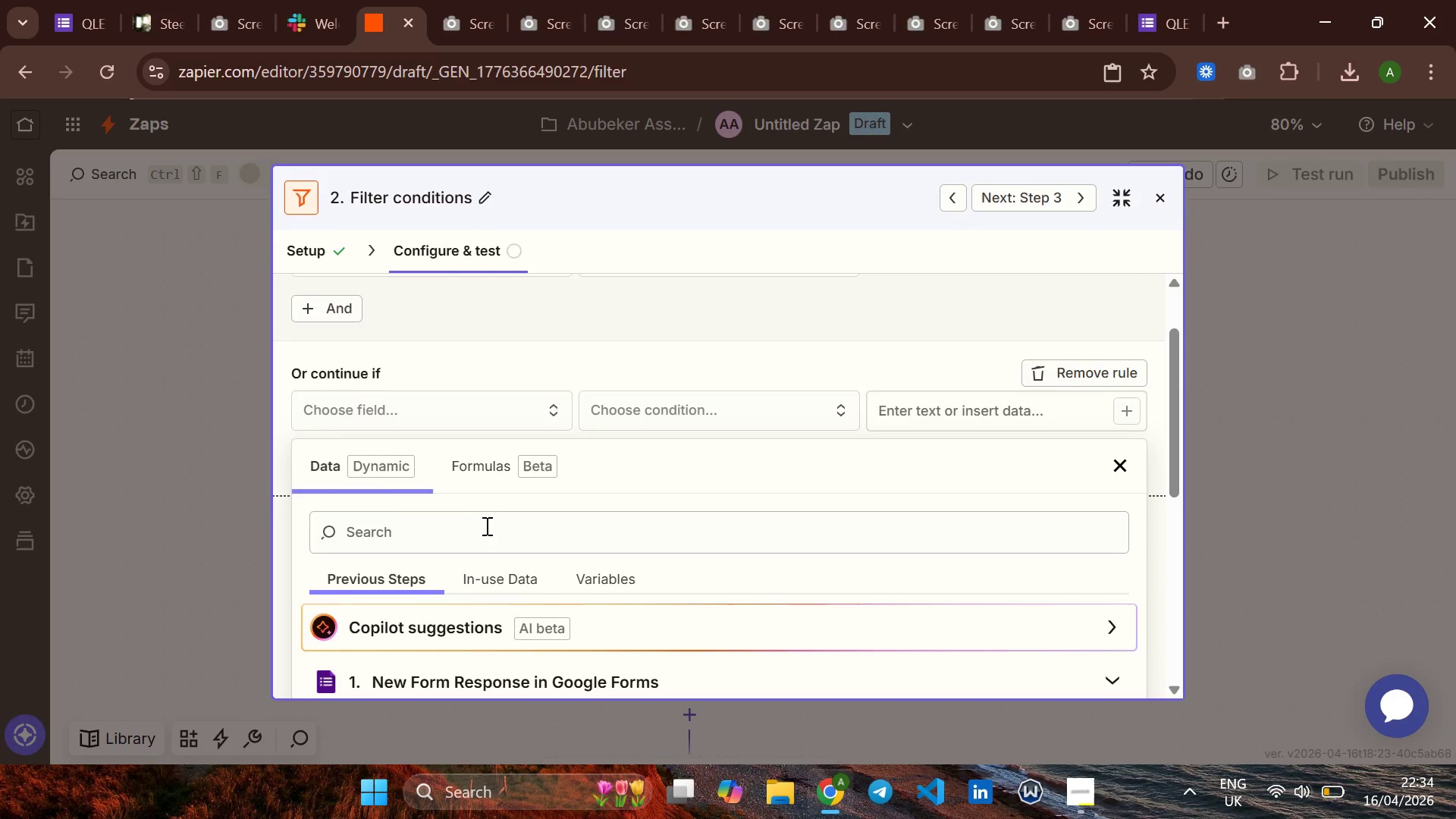 
left_click([469, 527])
 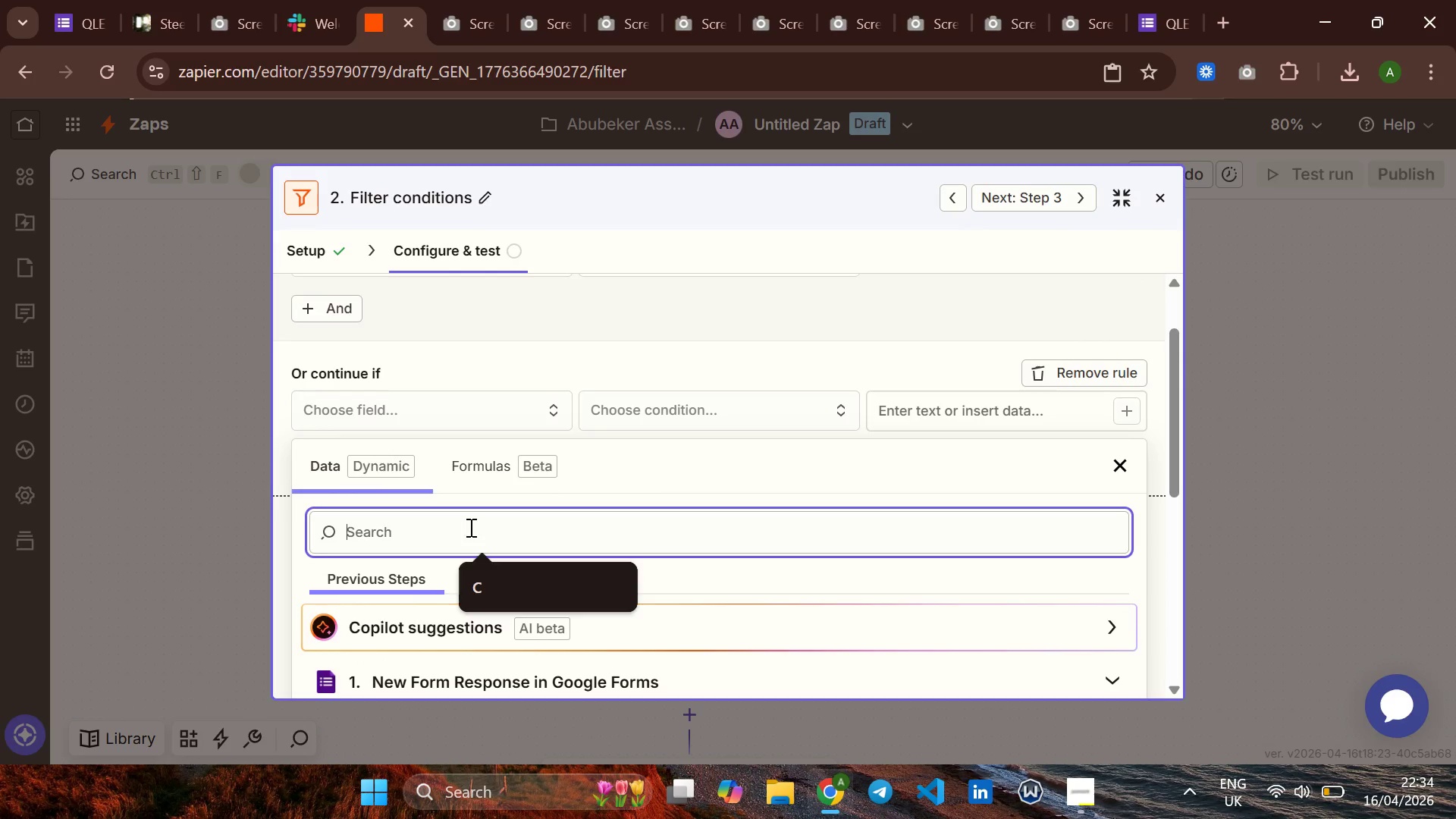 
type(gmai)
 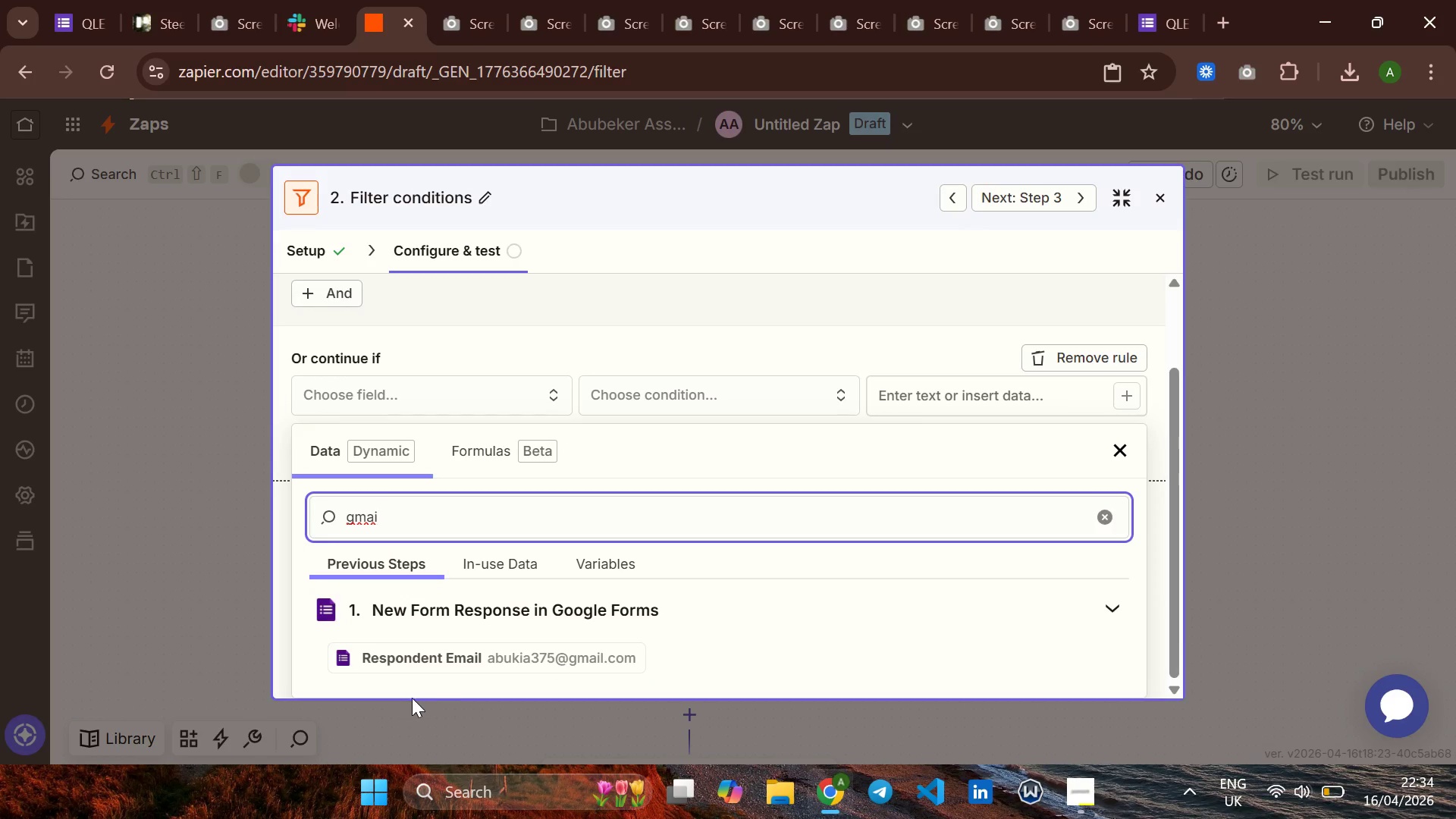 
left_click([459, 662])
 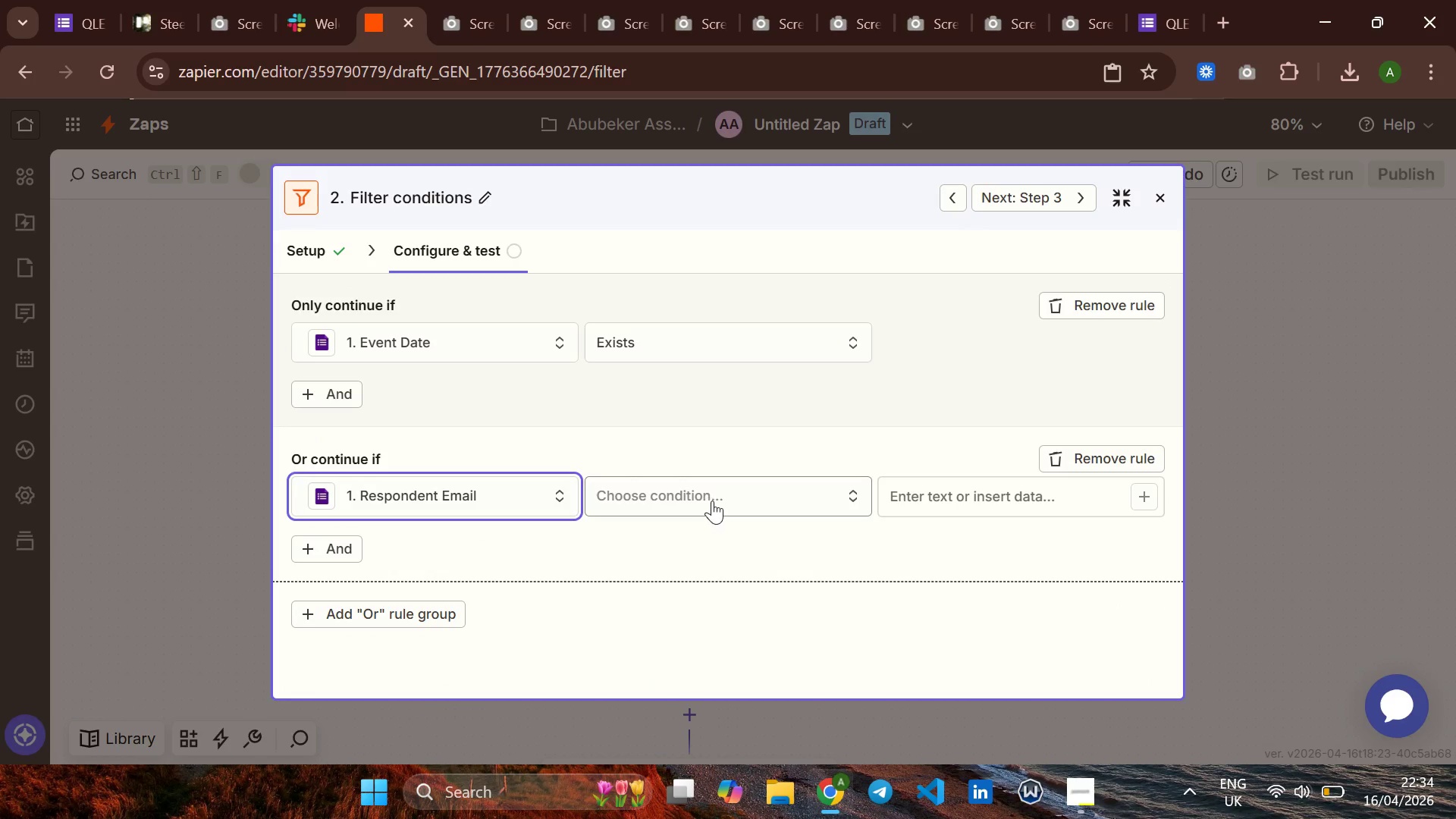 
left_click([712, 499])
 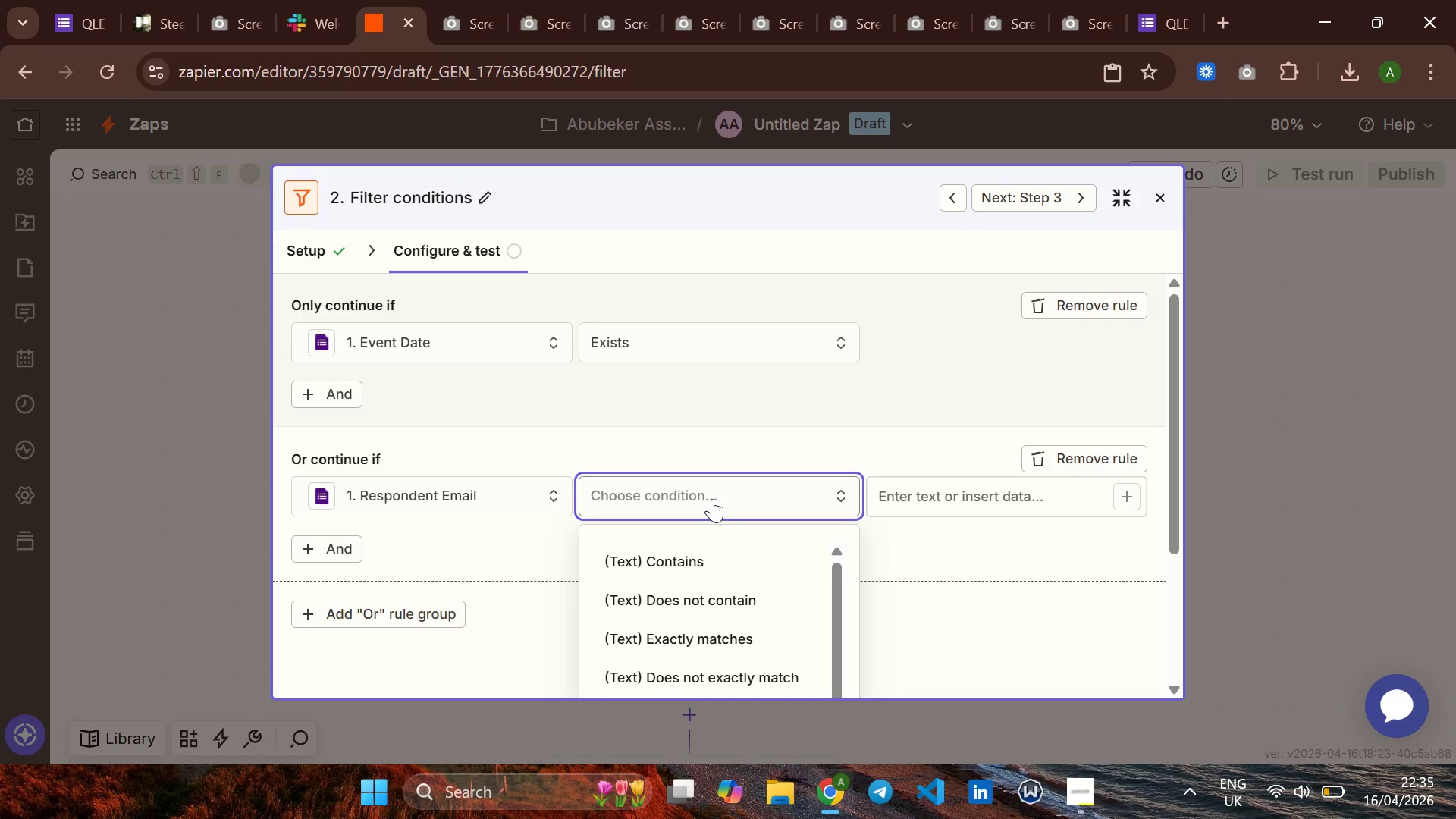 
wait(58.56)
 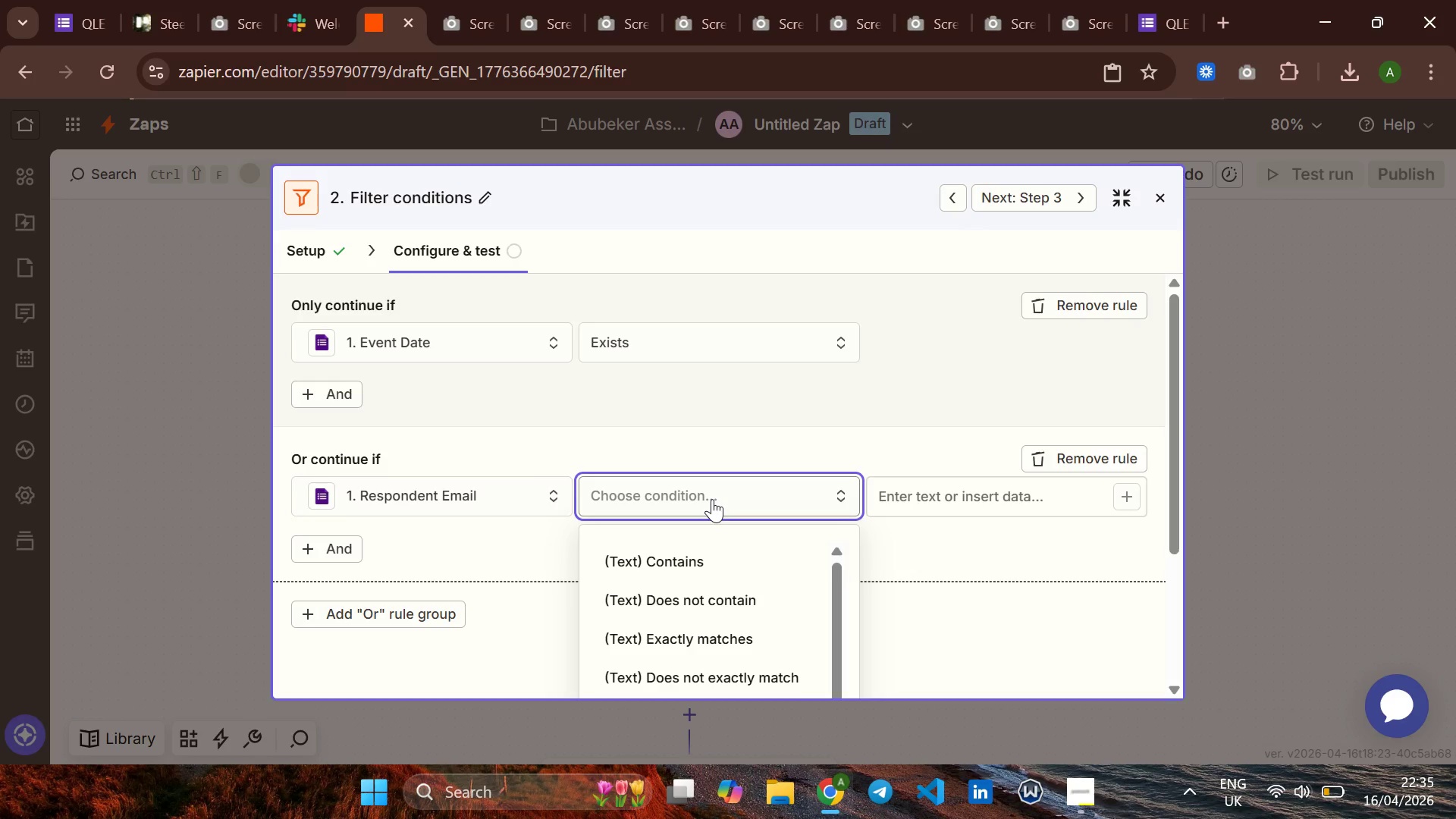 
left_click([630, 654])
 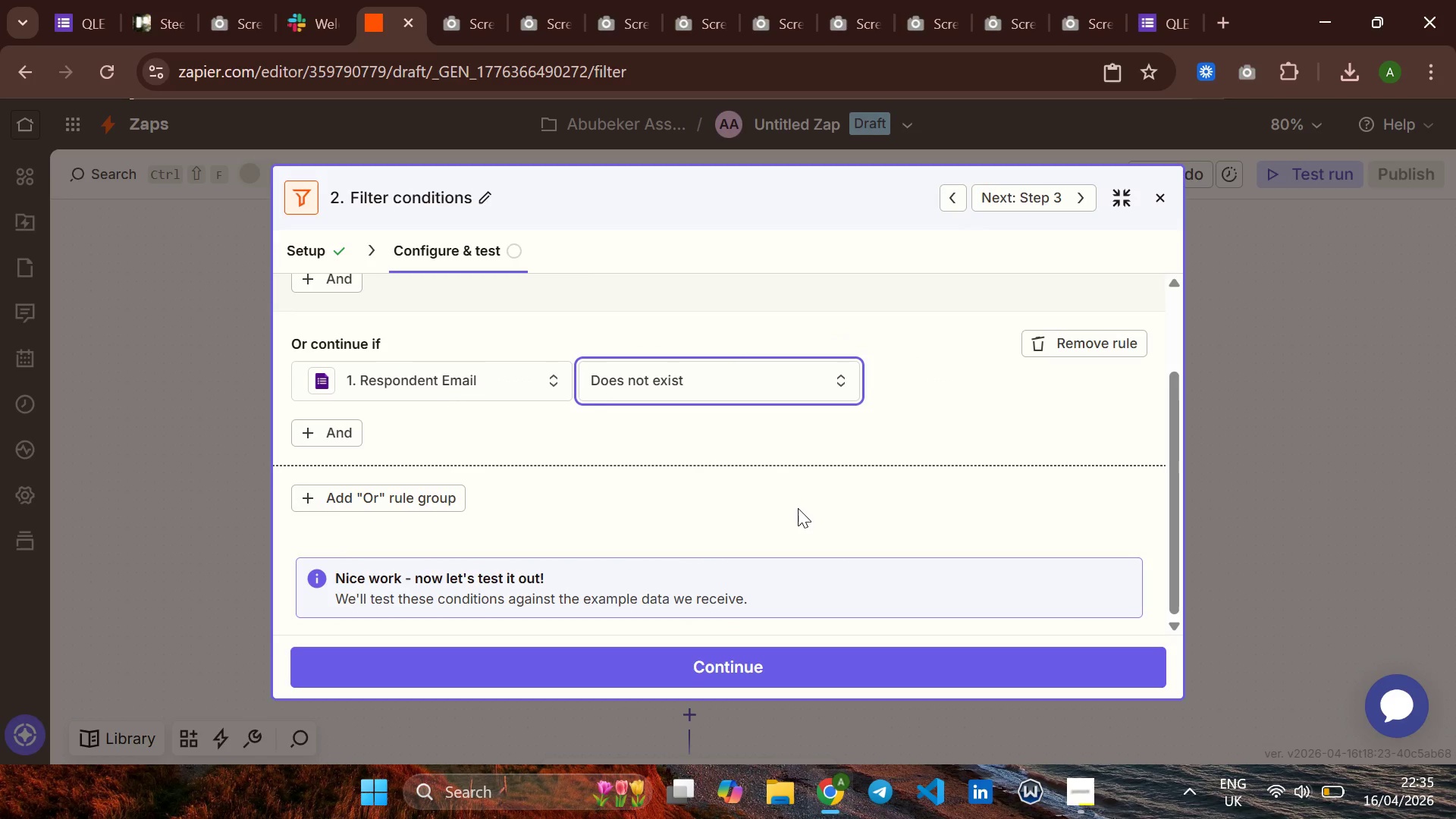 
wait(8.31)
 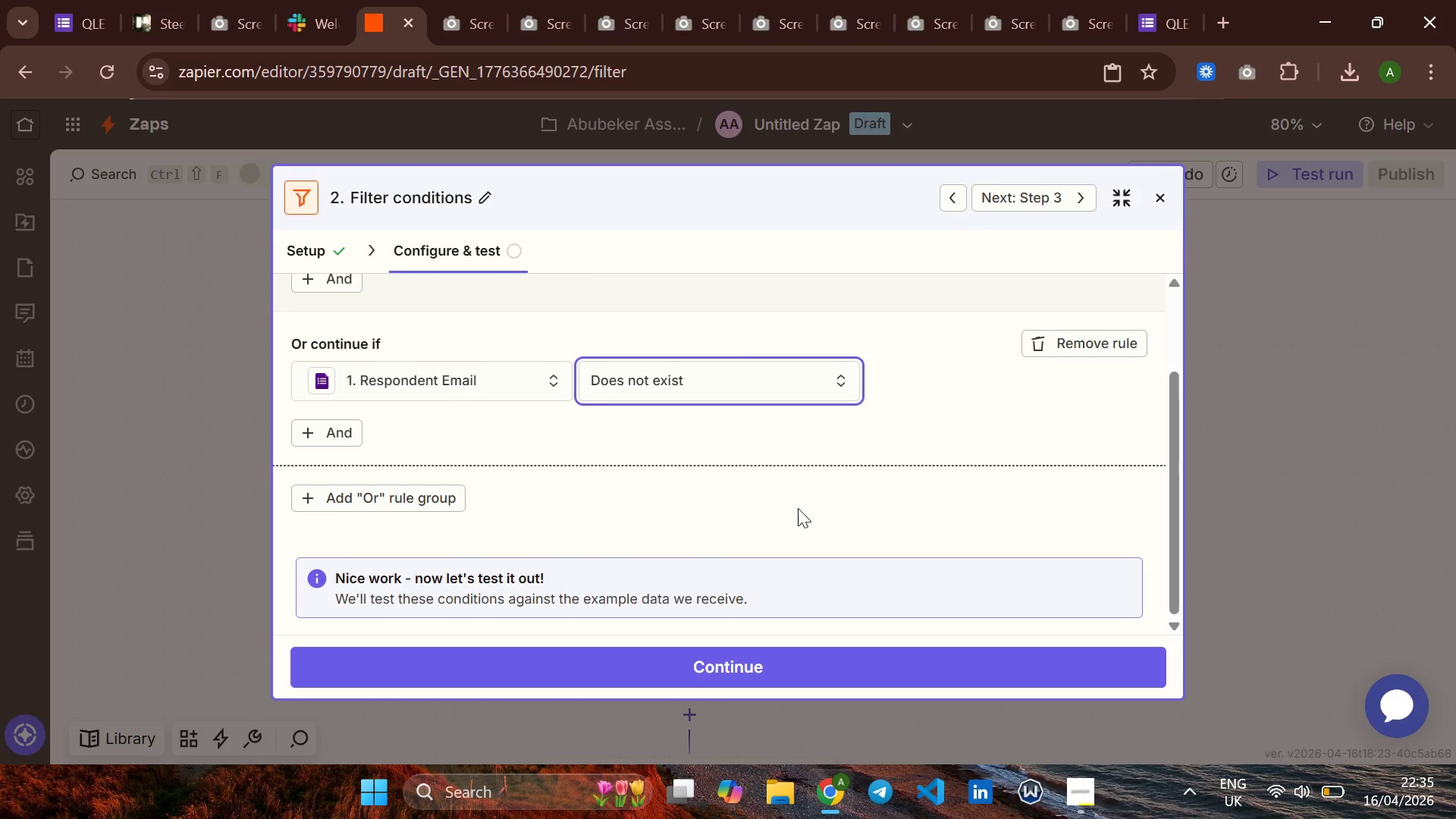 
left_click([1095, 397])
 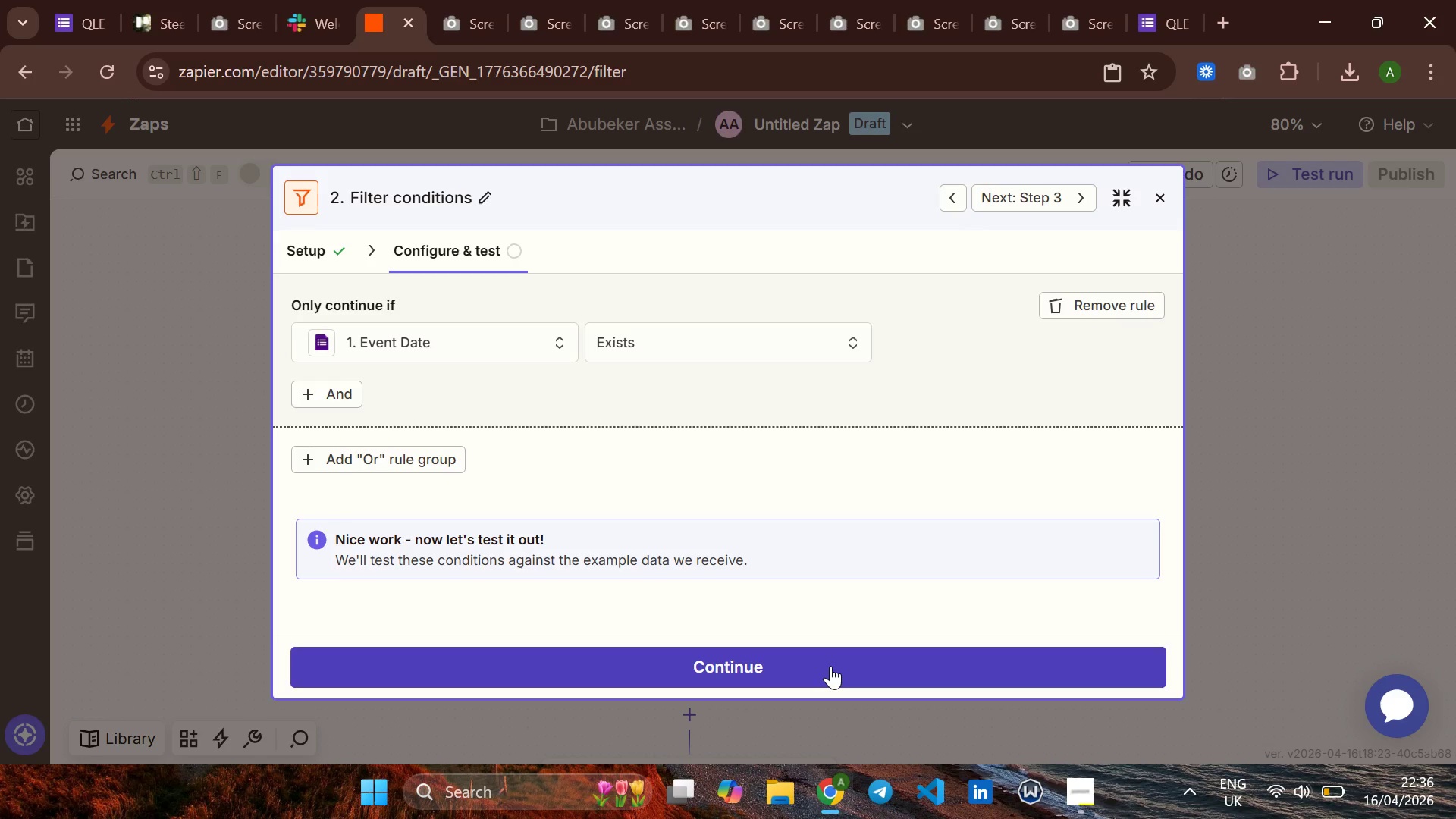 
left_click([830, 666])
 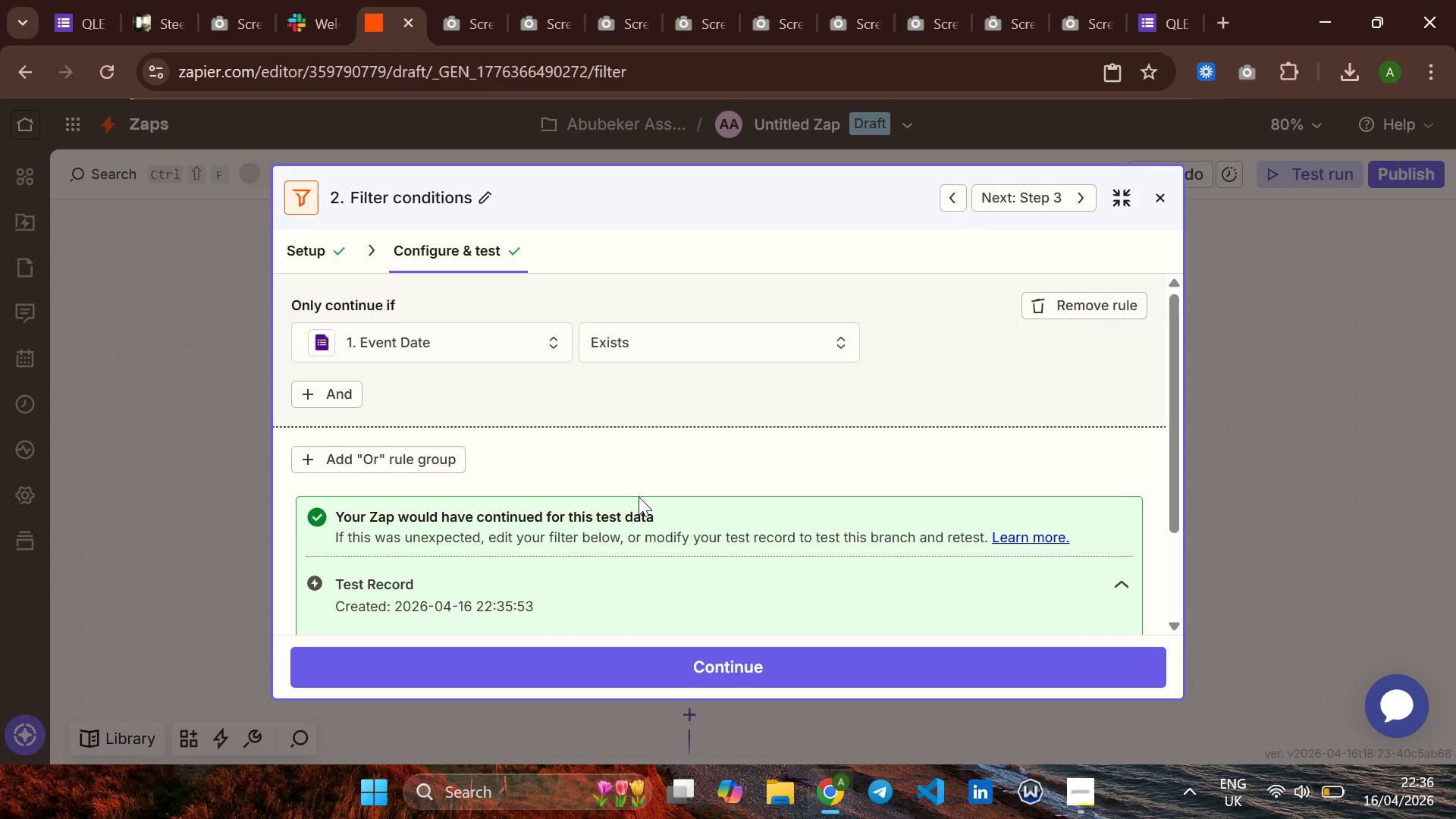 
wait(17.83)
 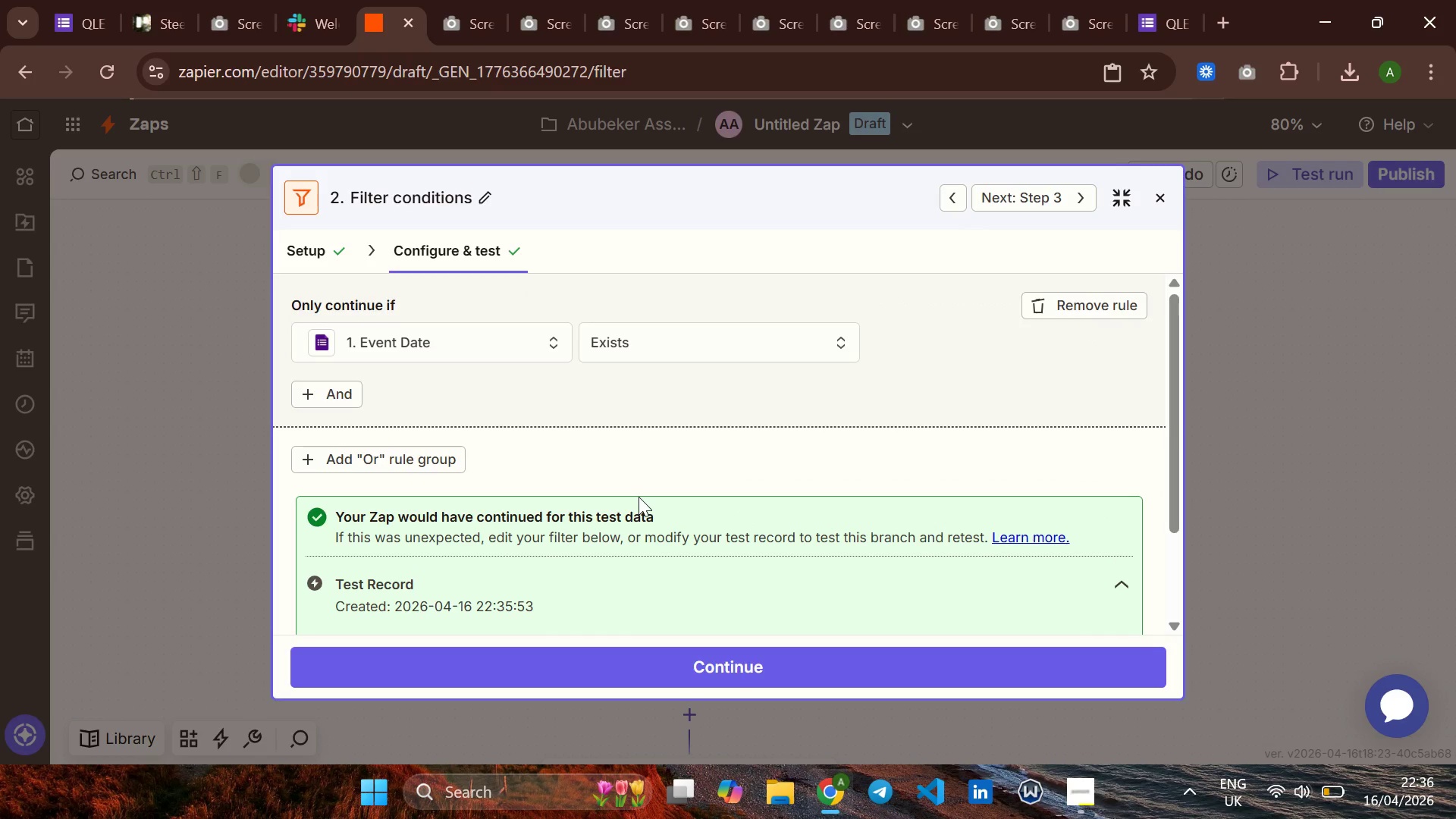 
left_click([1157, 197])
 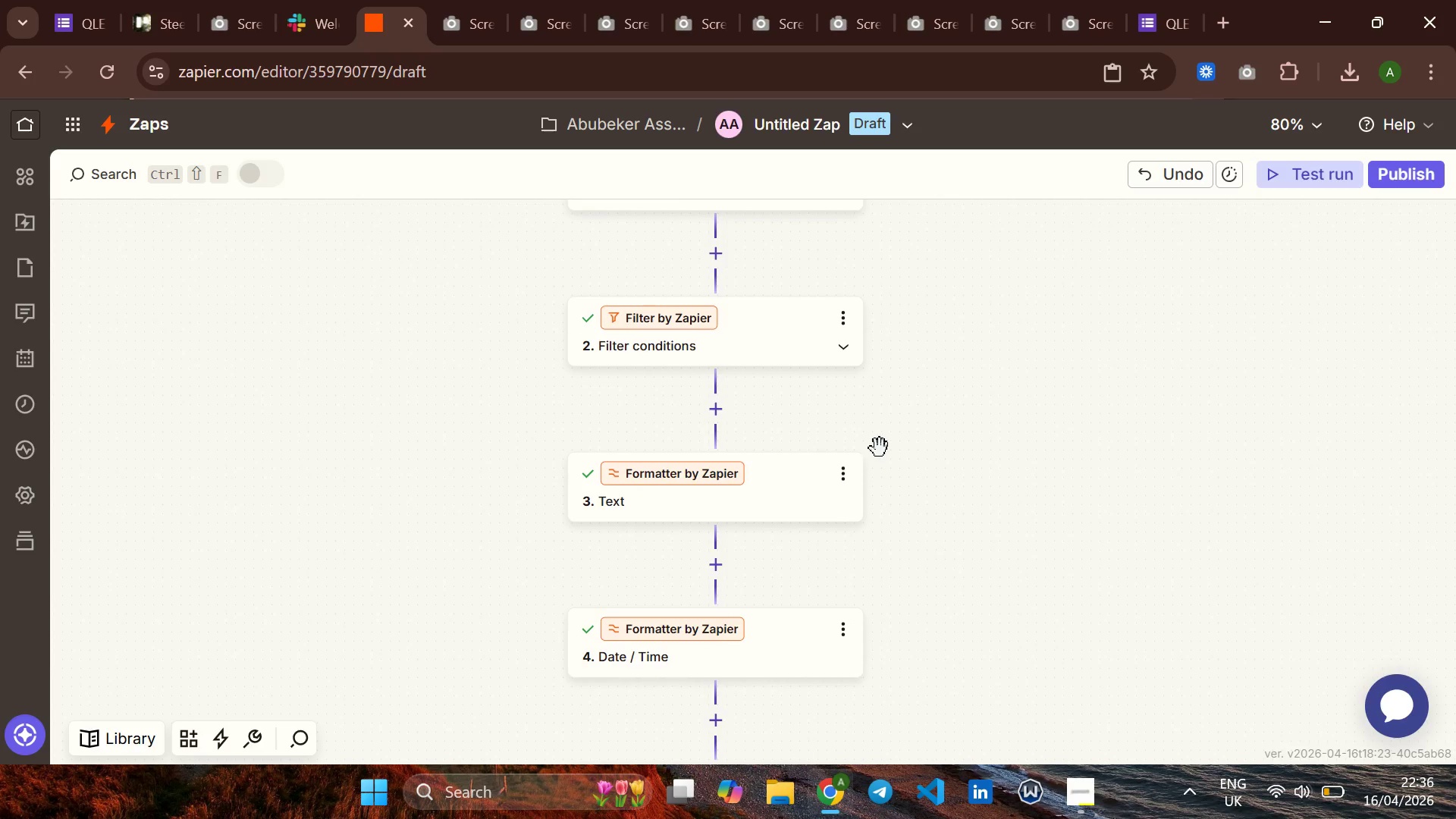 
wait(5.66)
 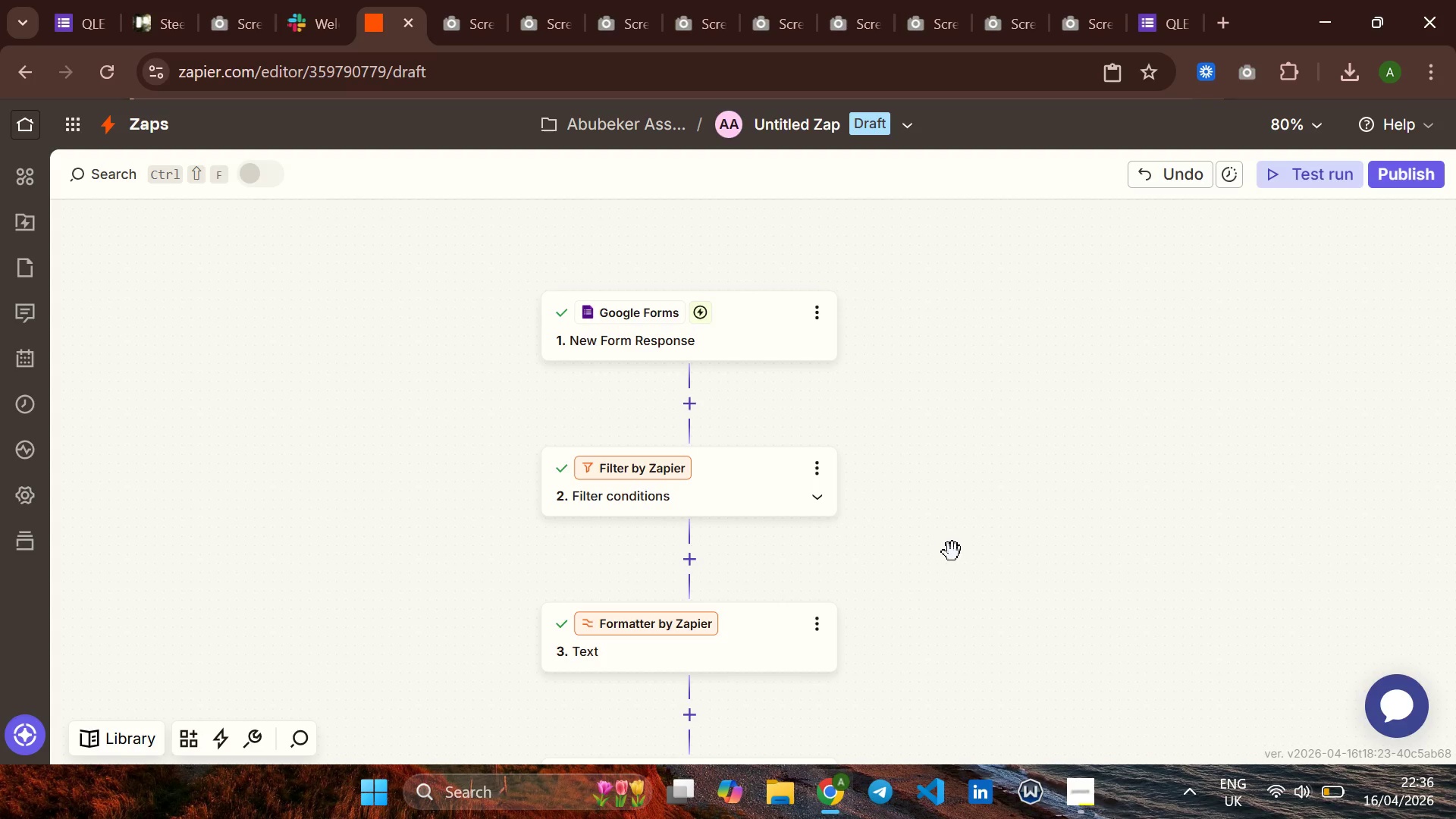 
left_click([843, 356])
 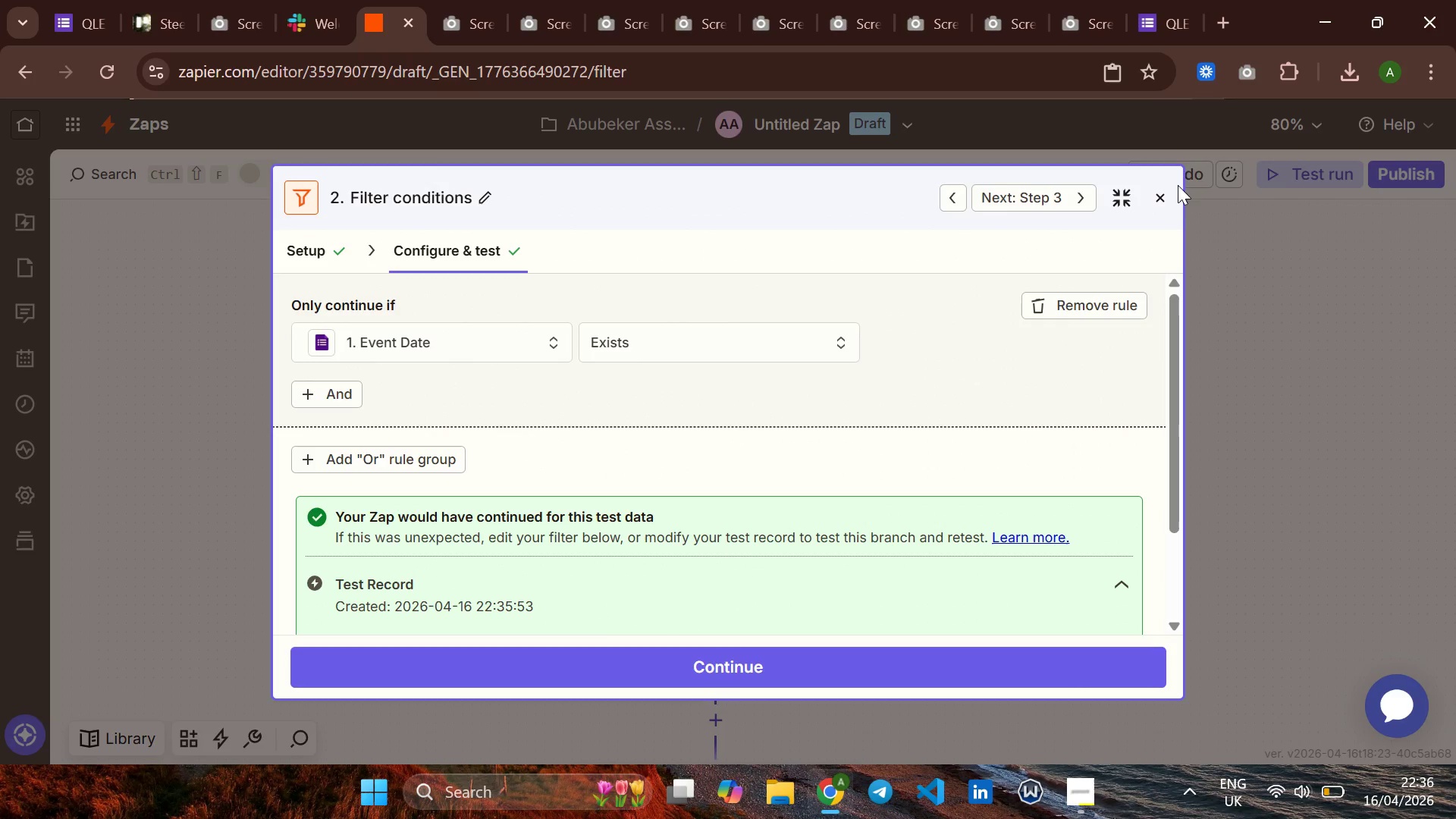 
left_click([1162, 196])
 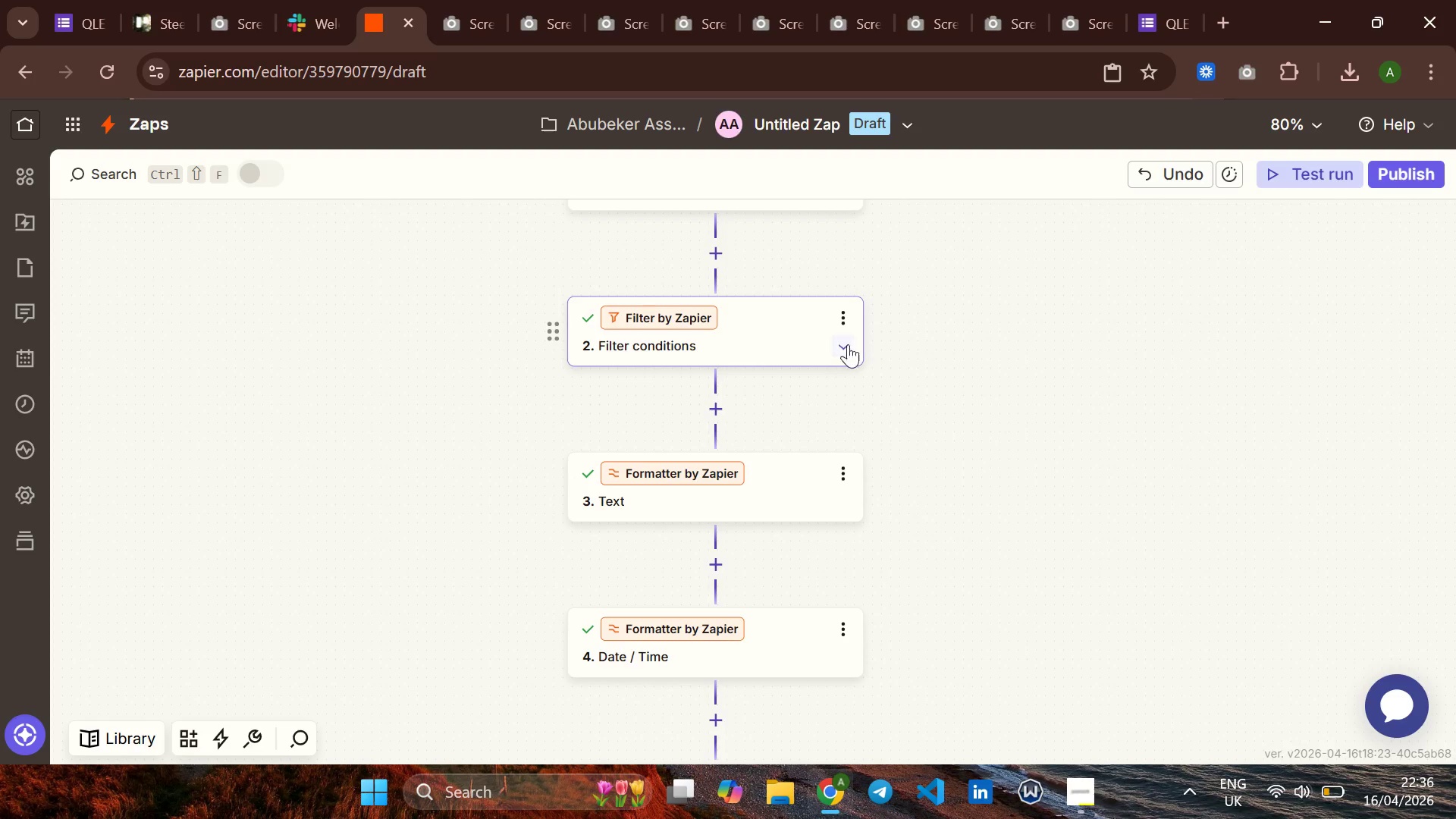 
left_click([839, 344])
 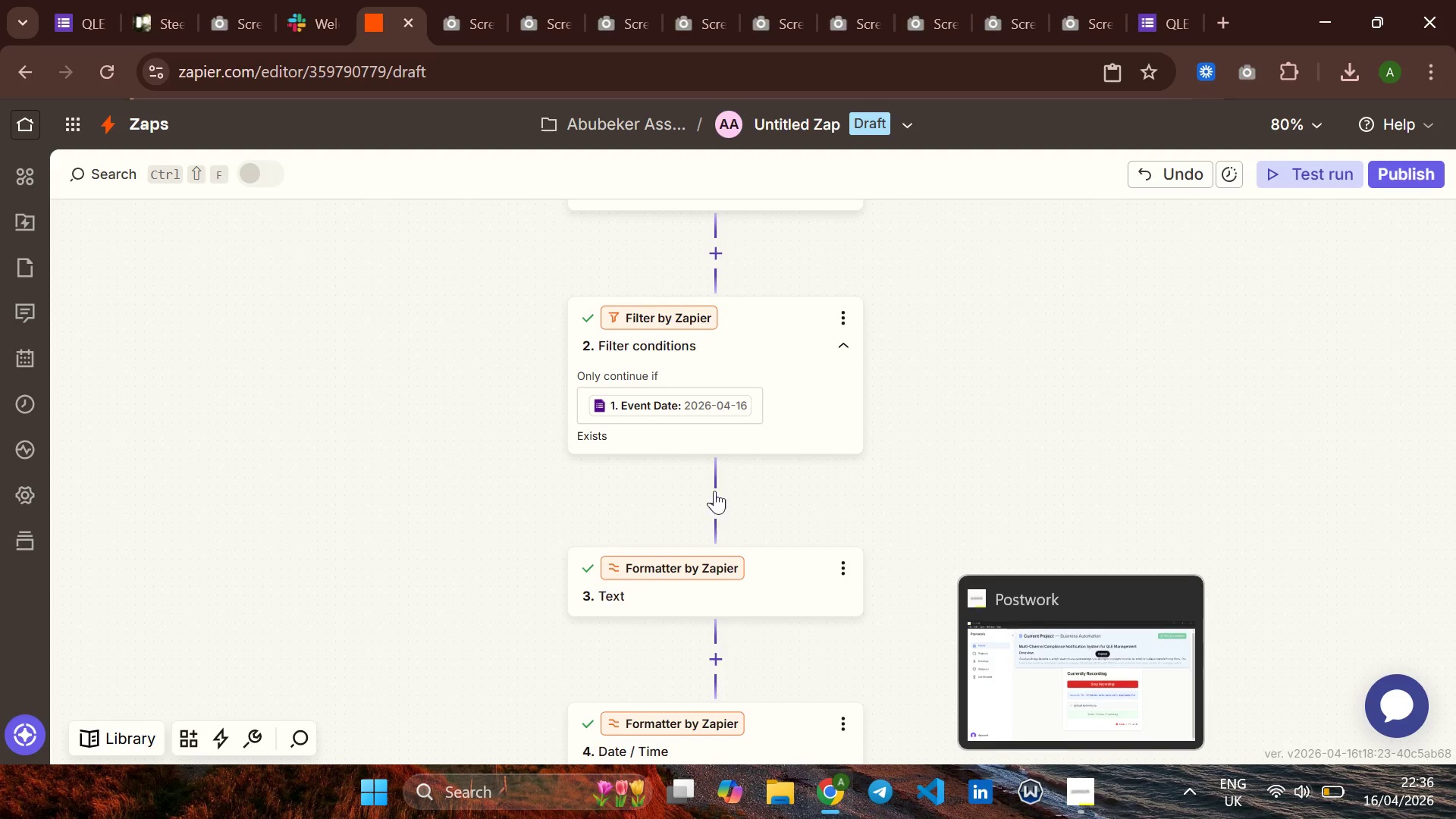 
right_click([805, 422])
 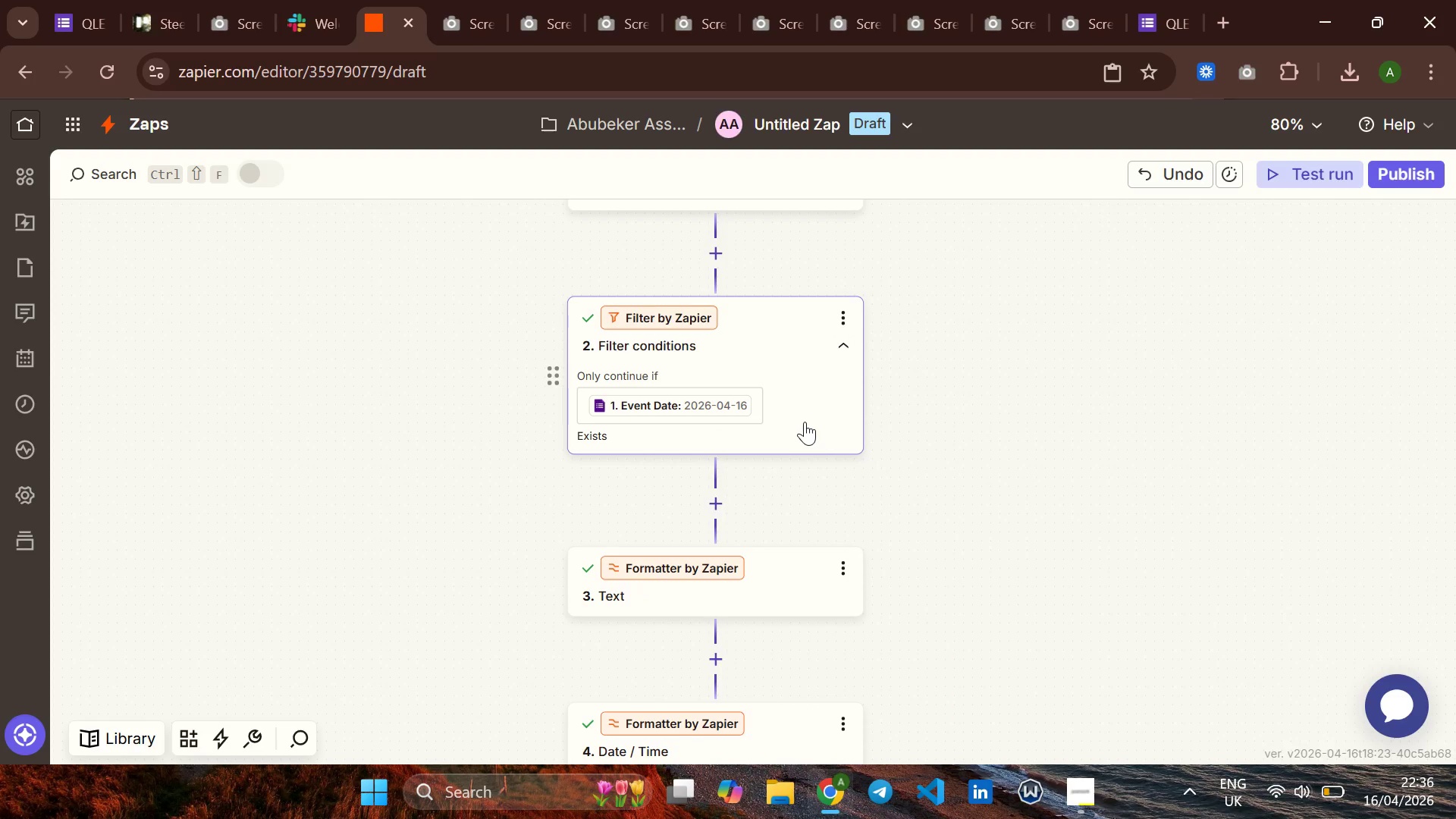 